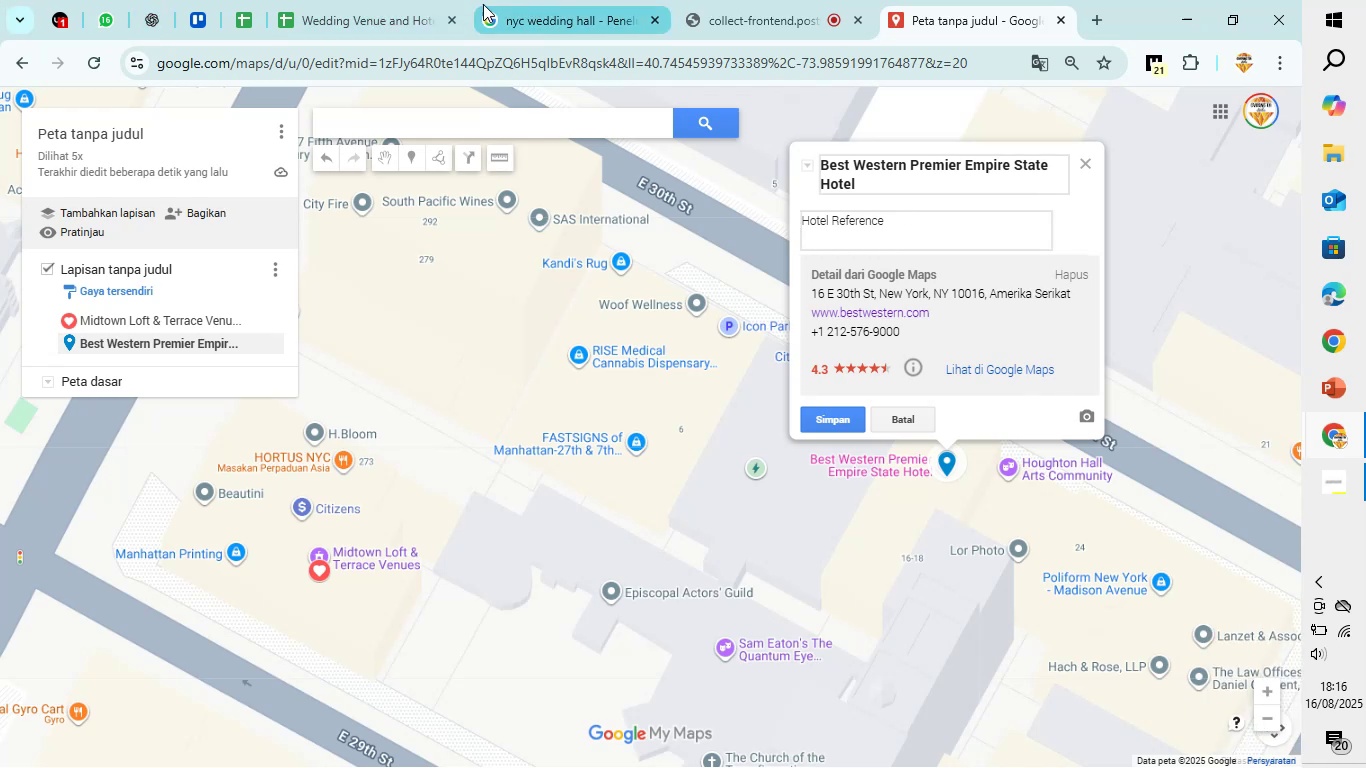 
left_click([324, 0])
 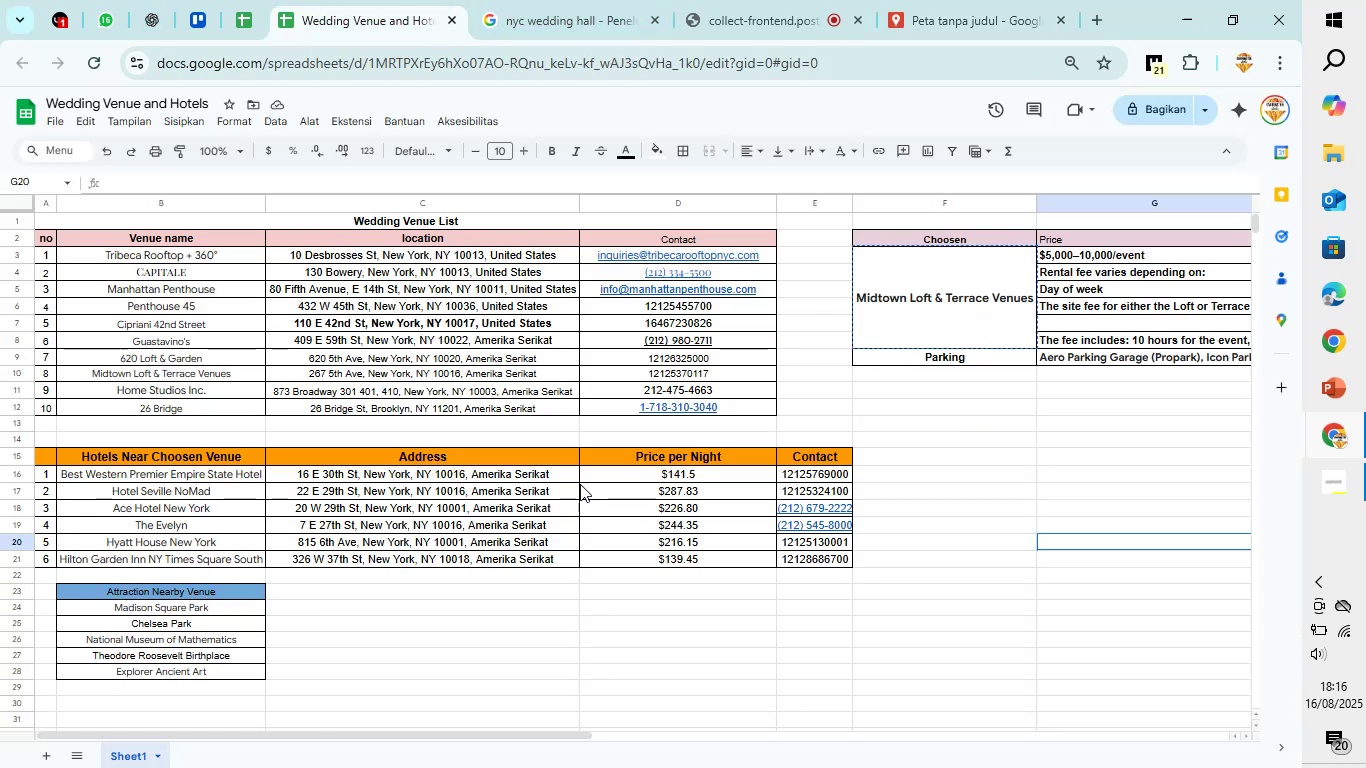 
left_click([596, 474])
 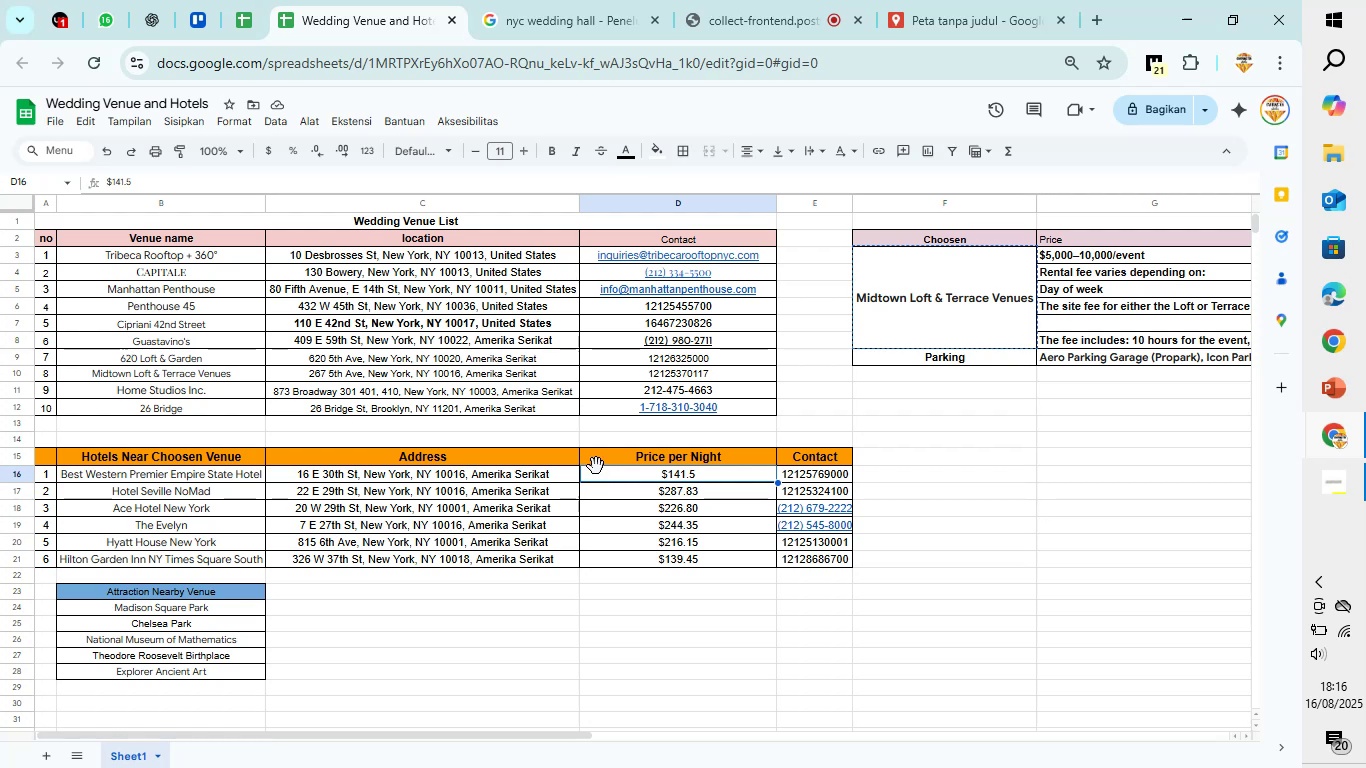 
key(Control+C)
 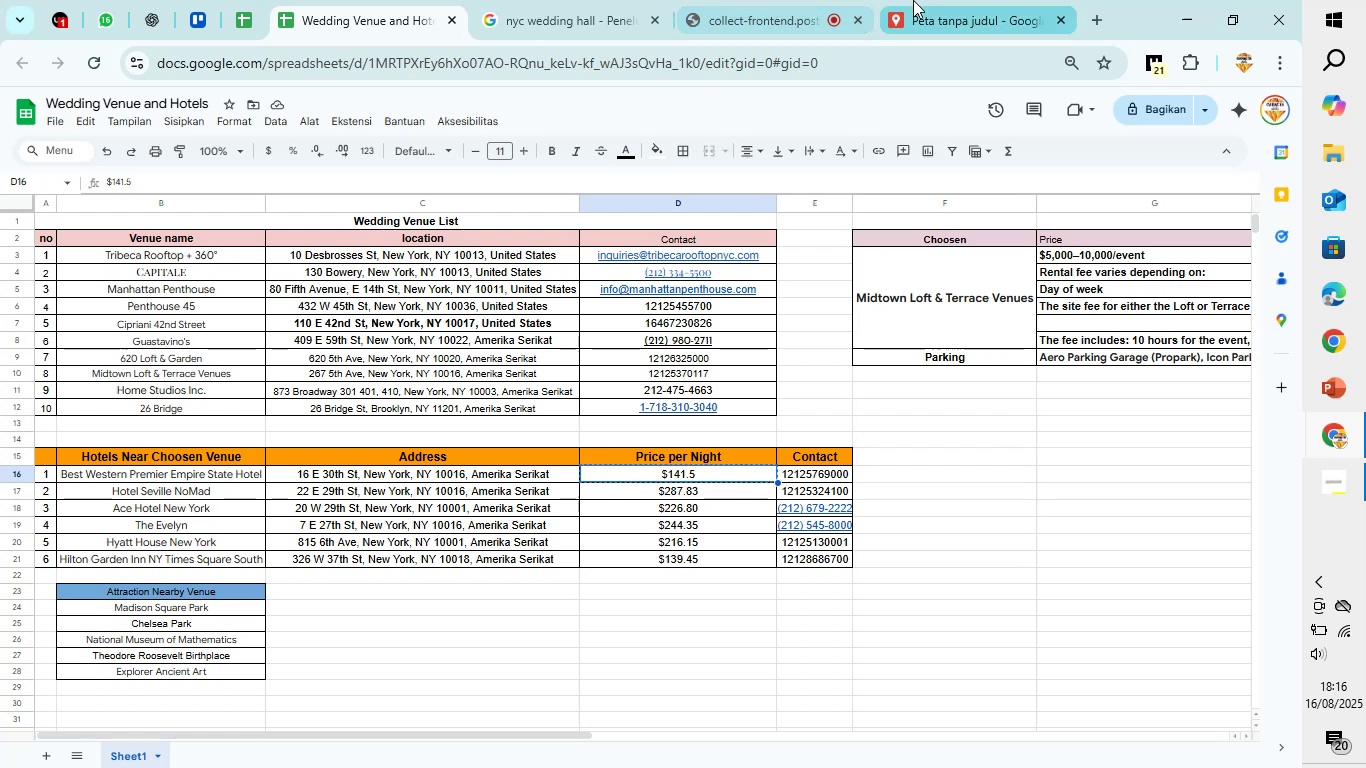 
left_click([920, 0])
 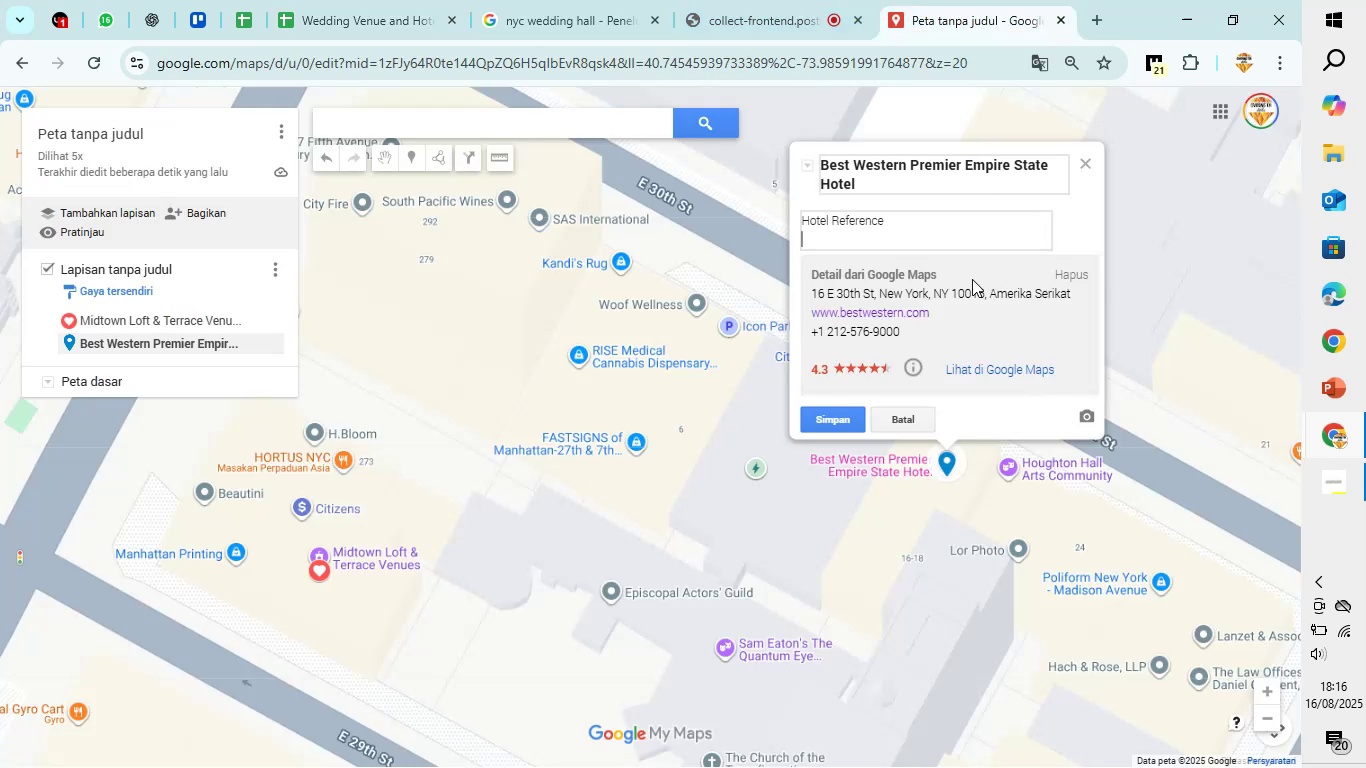 
key(Shift+Enter)
 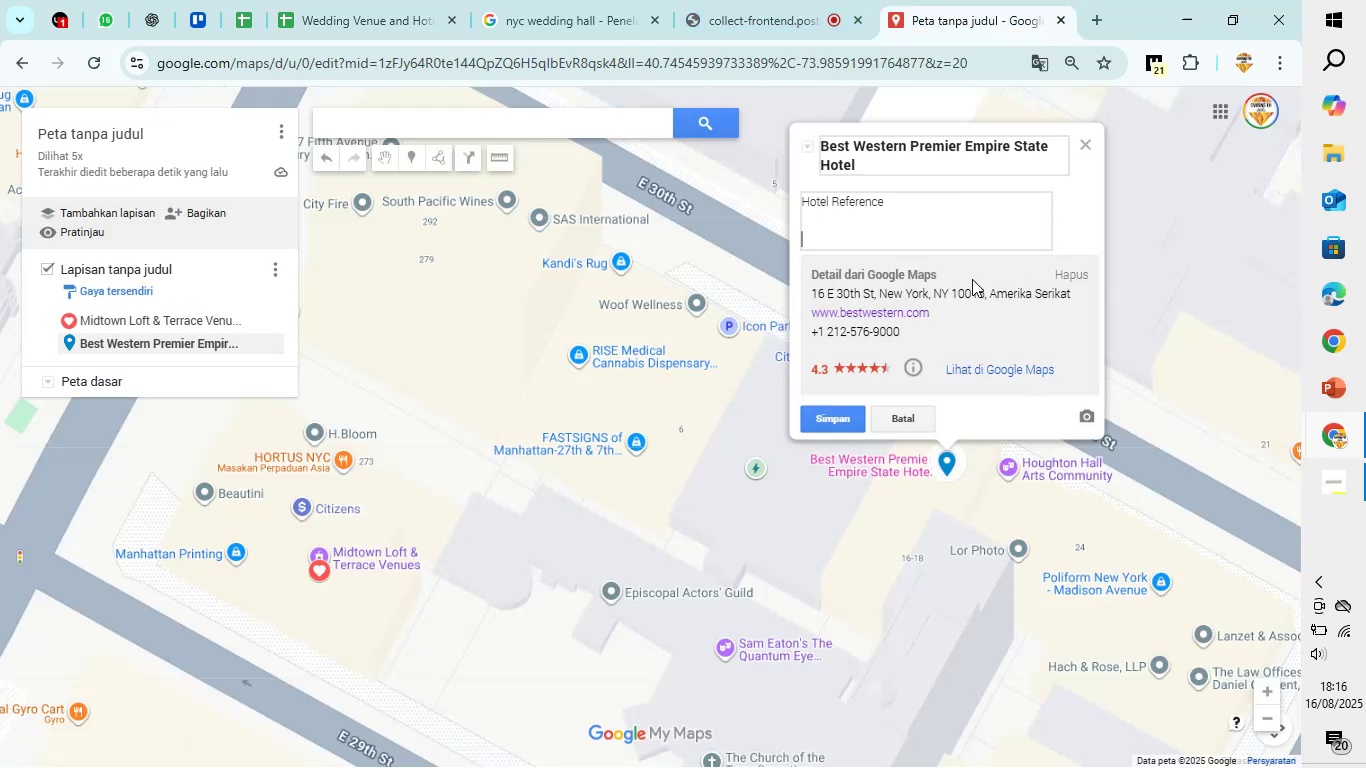 
key(Control+P)
 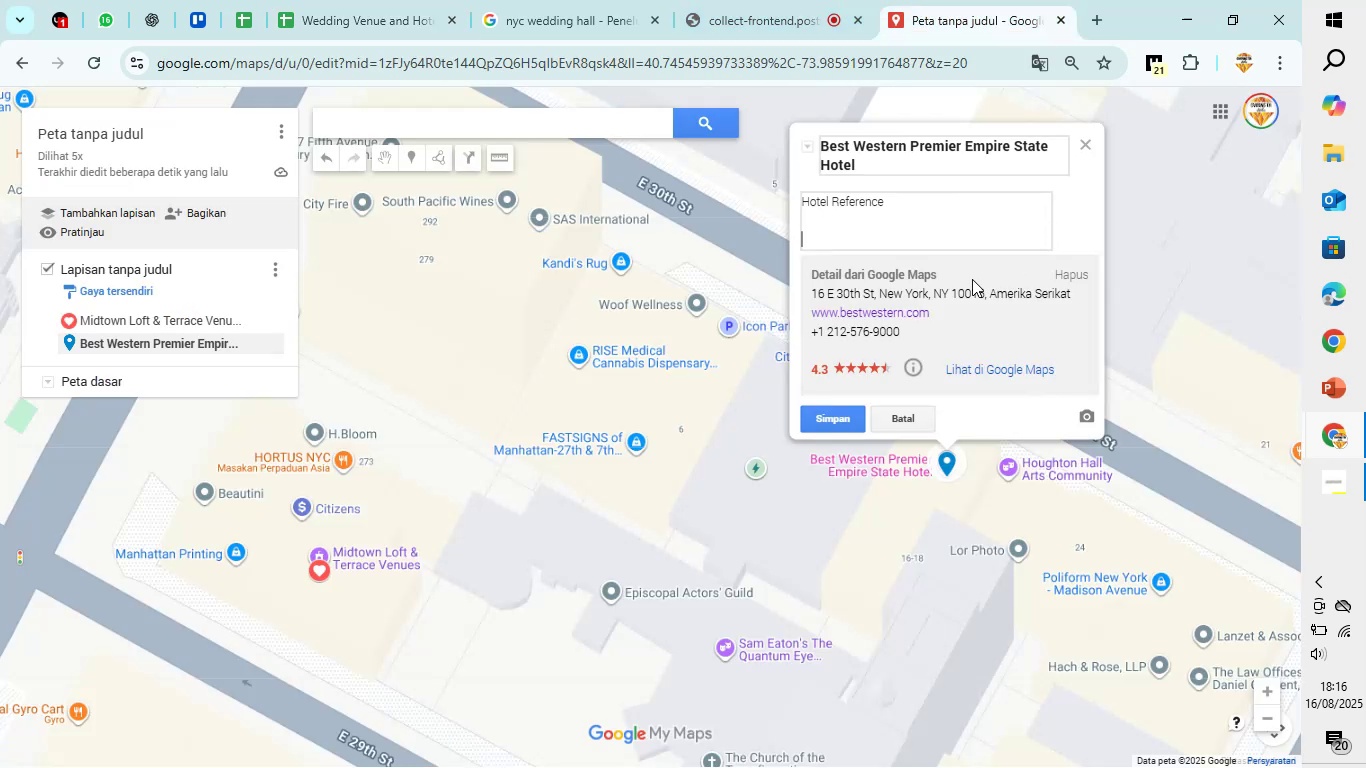 
type(re)
 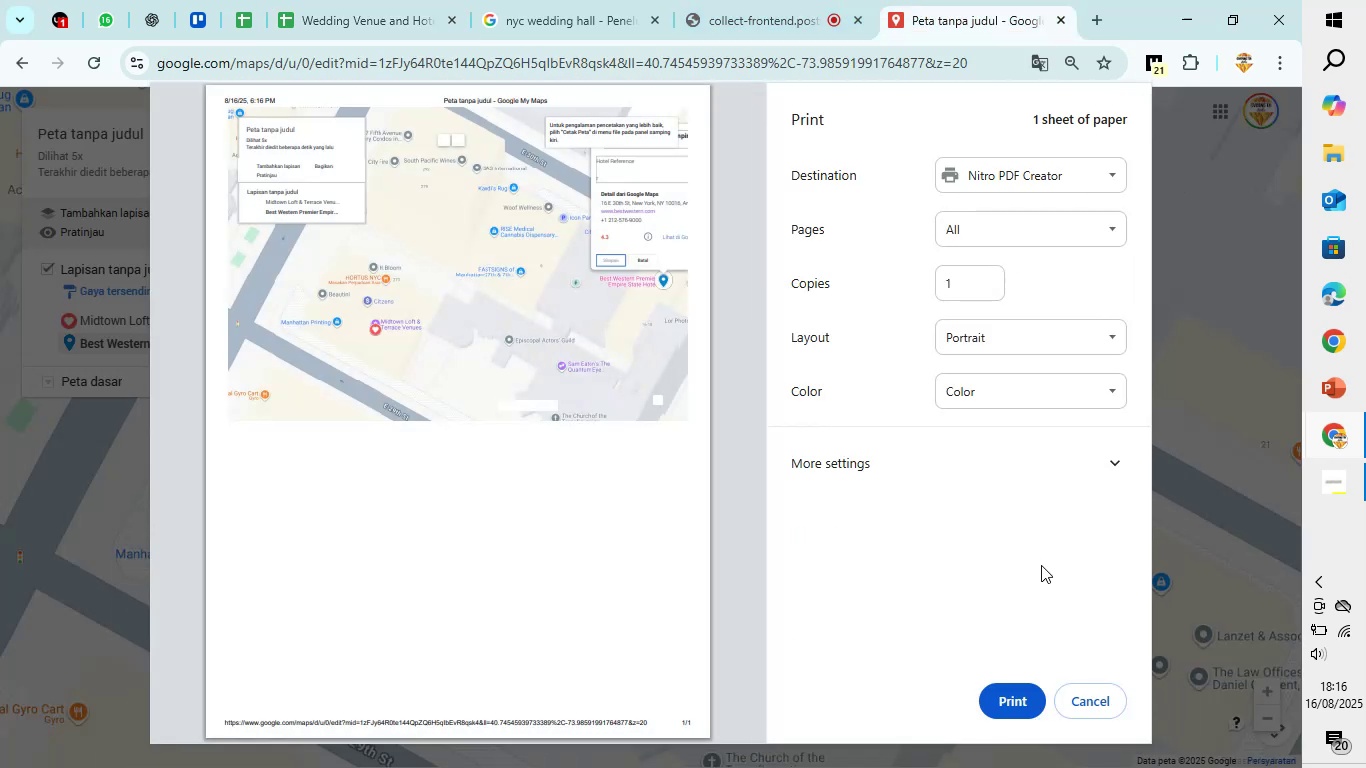 
left_click([1082, 696])
 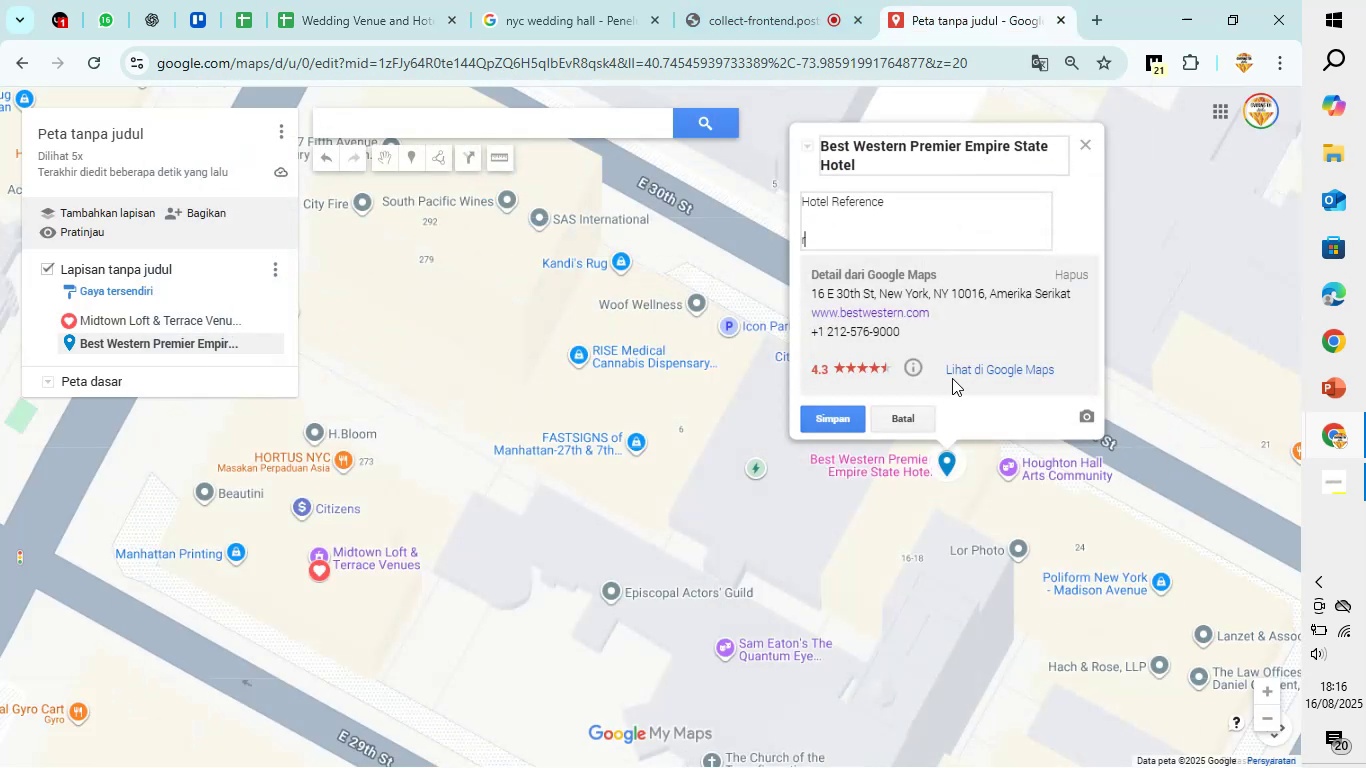 
key(Backspace)
type(Price per Night : )
 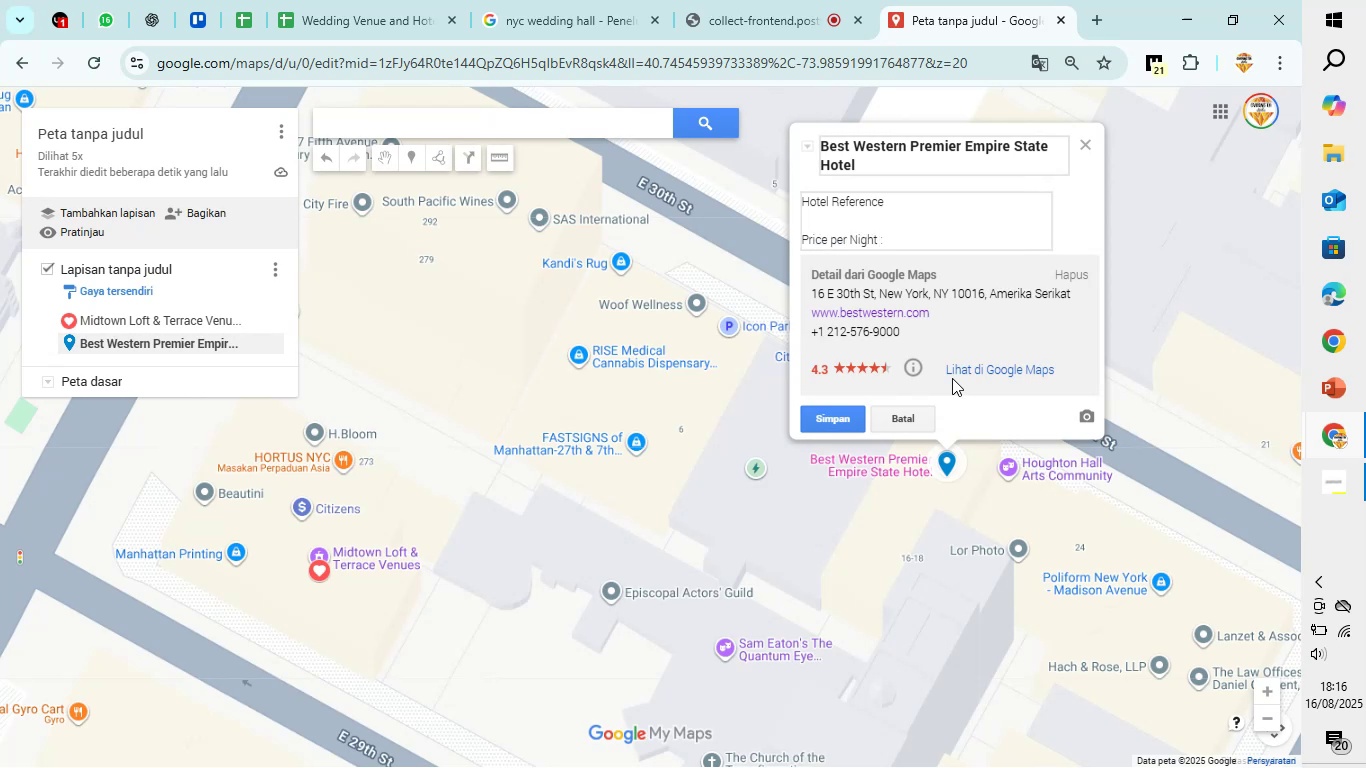 
key(Control+V)
 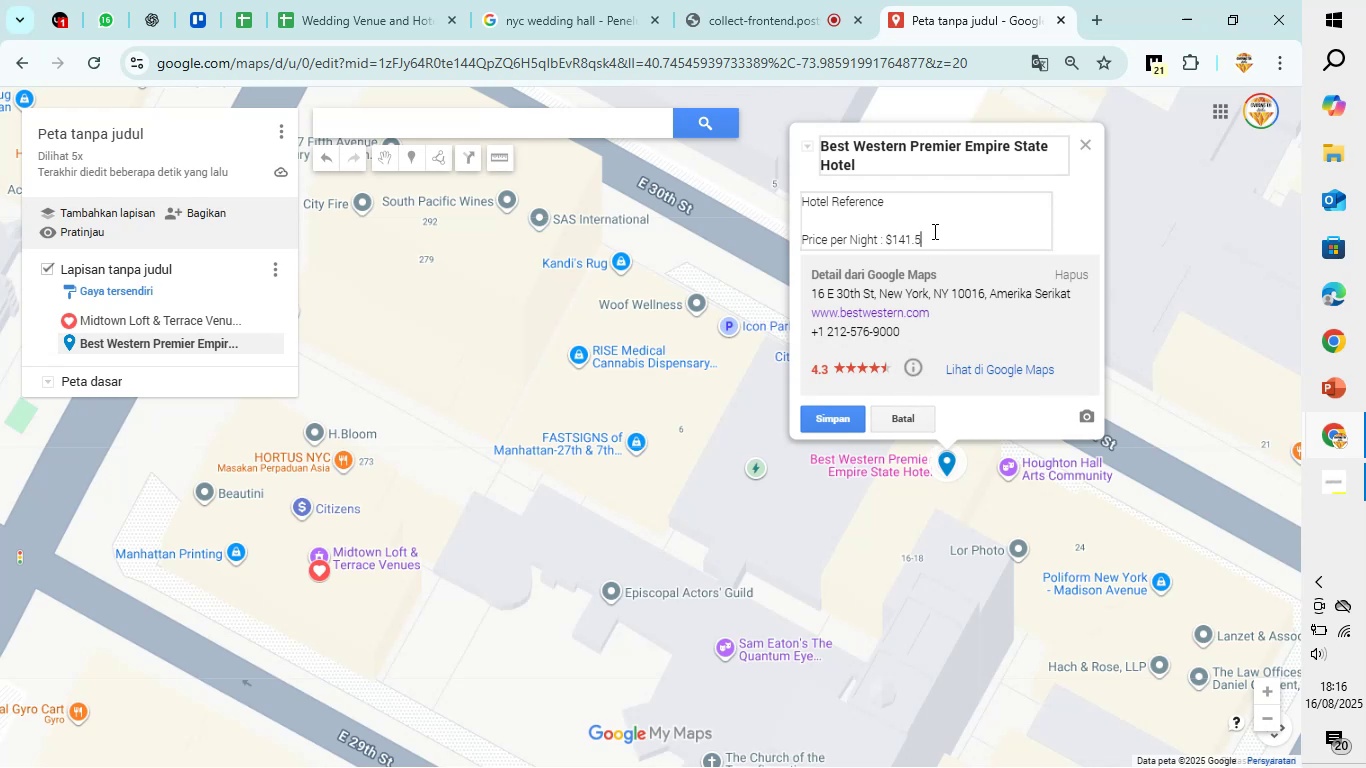 
key(Shift+Enter)
 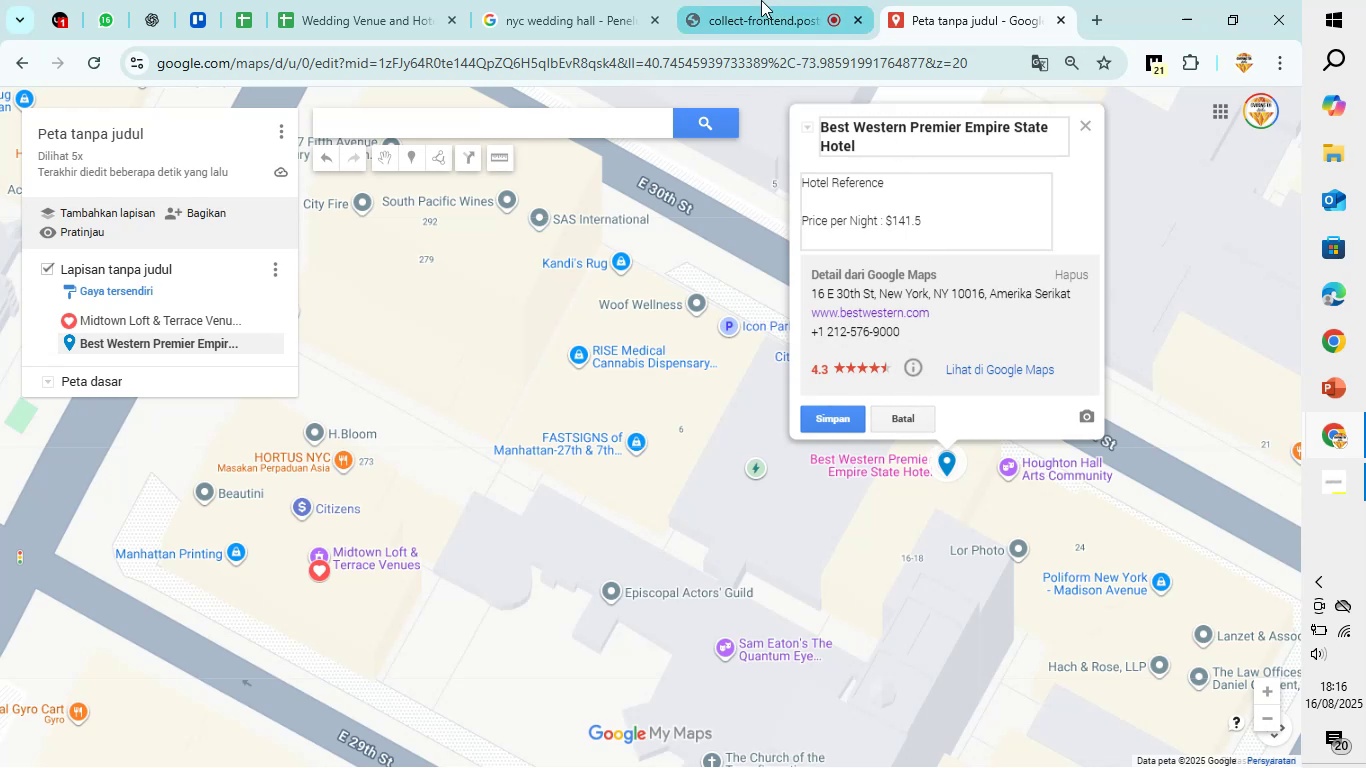 
wait(6.5)
 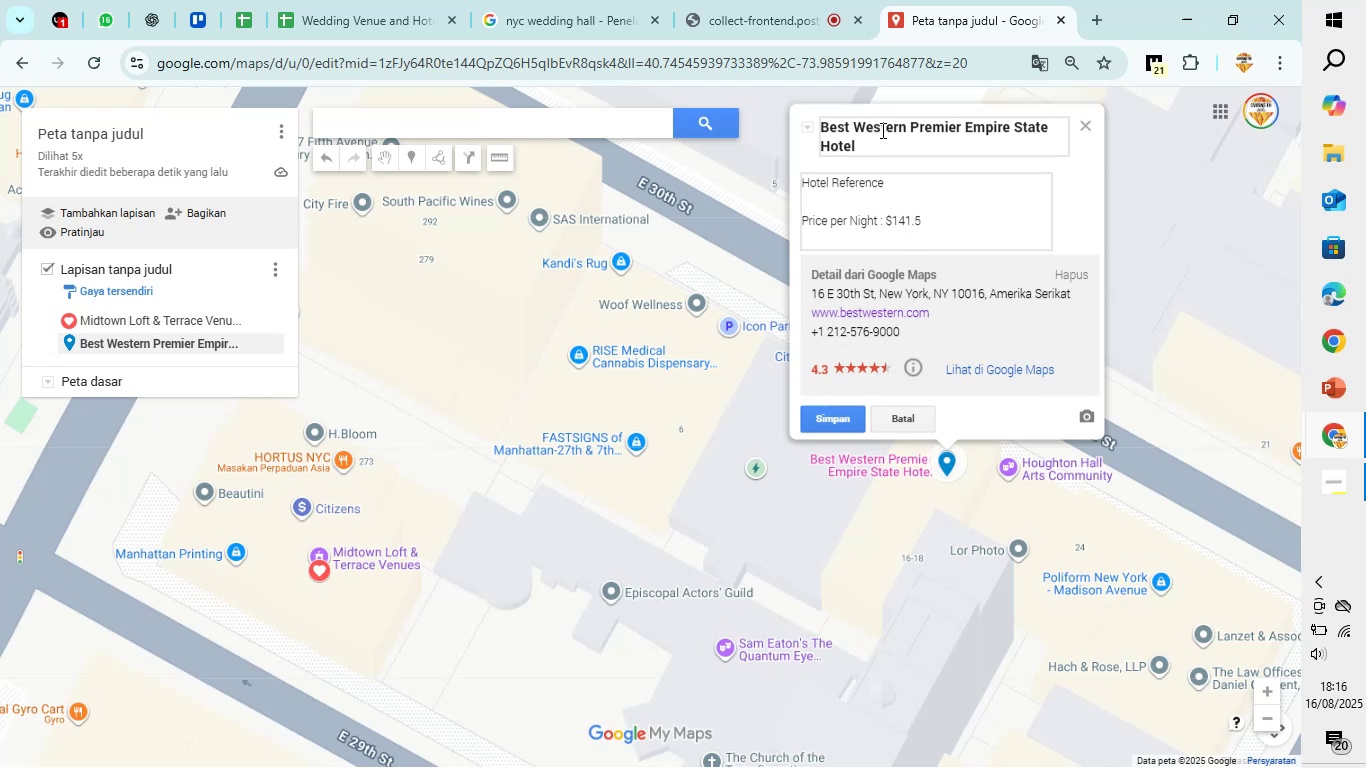 
left_click([409, 0])
 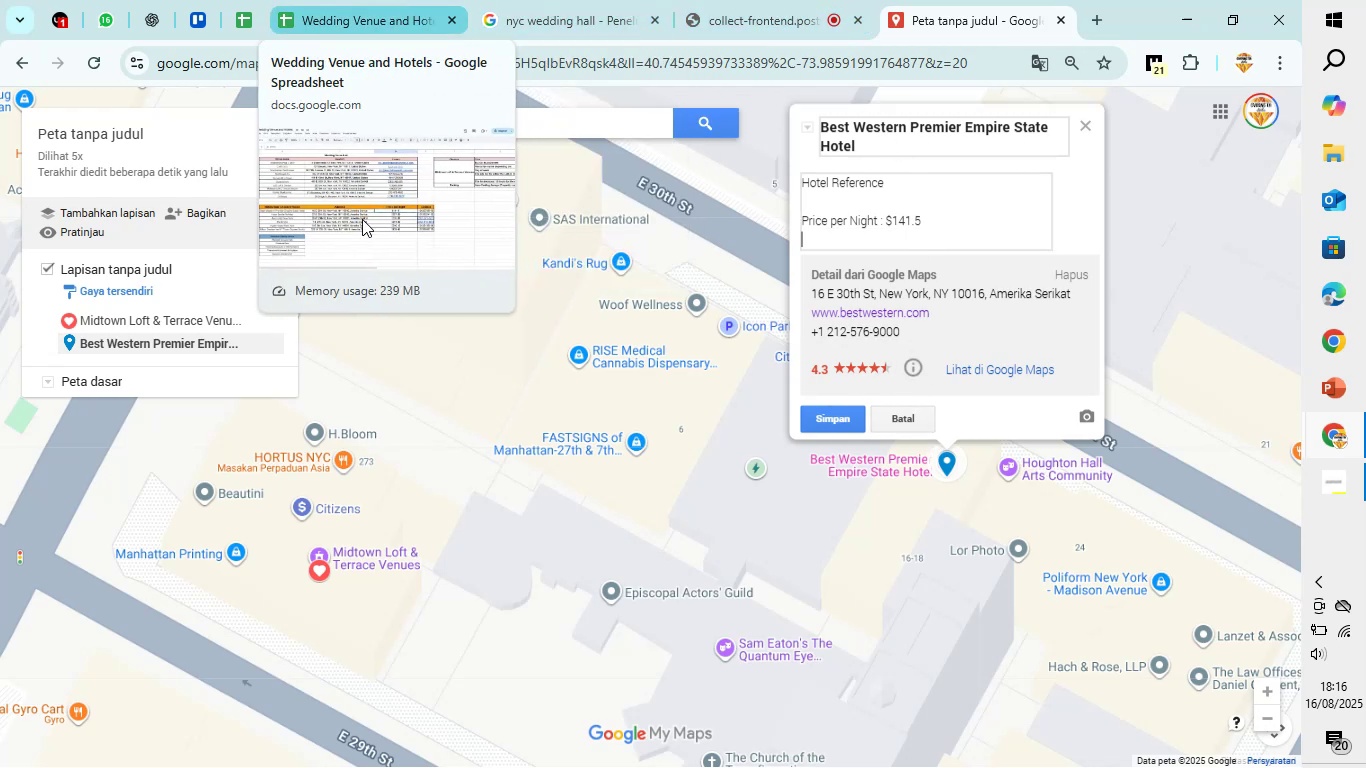 
mouse_move([368, 257])
 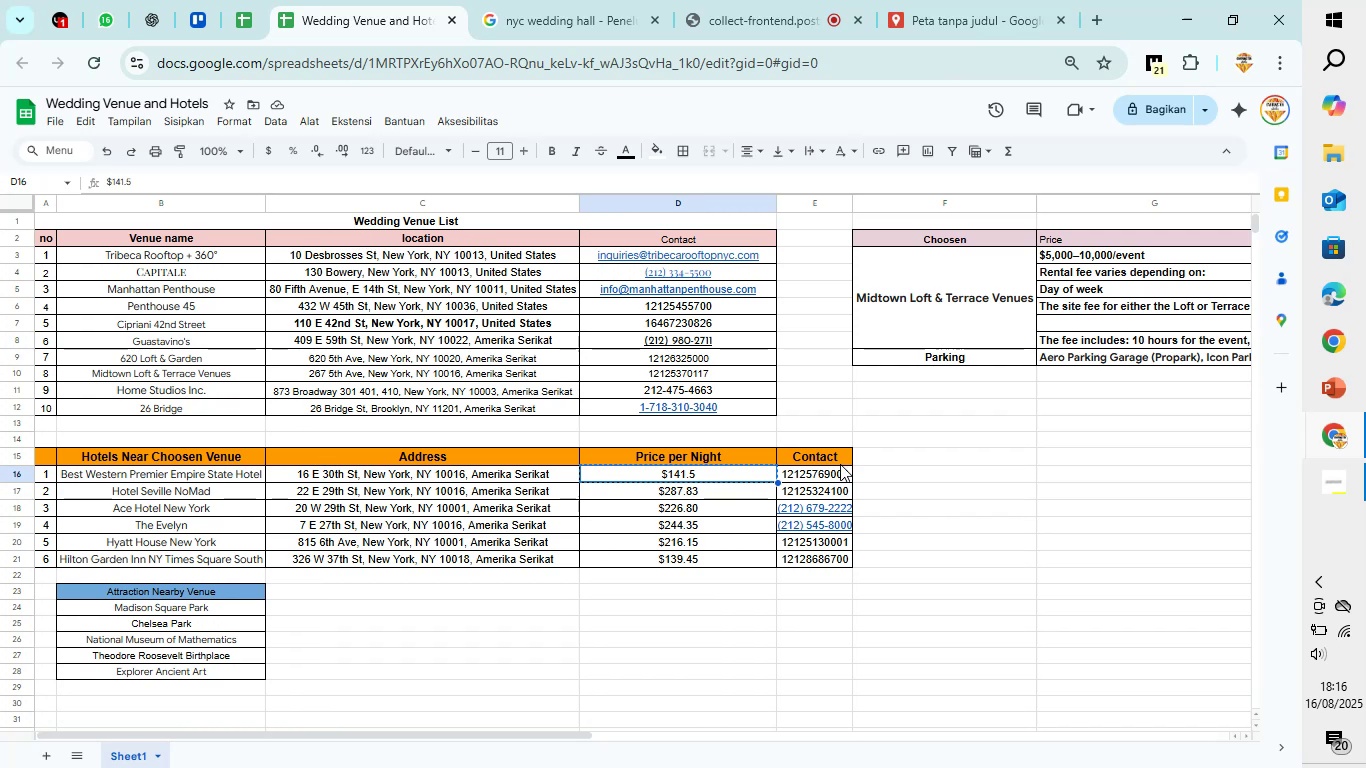 
left_click([834, 473])
 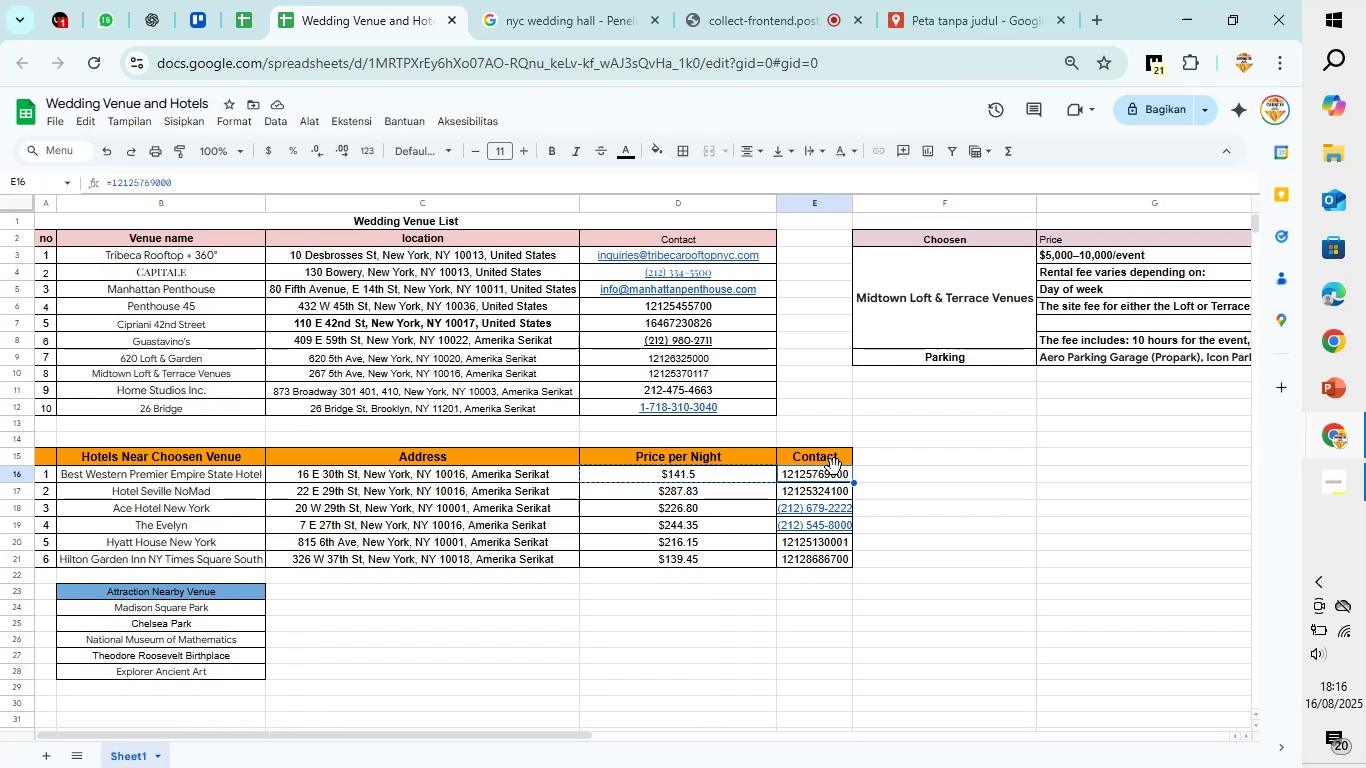 
key(Control+C)
 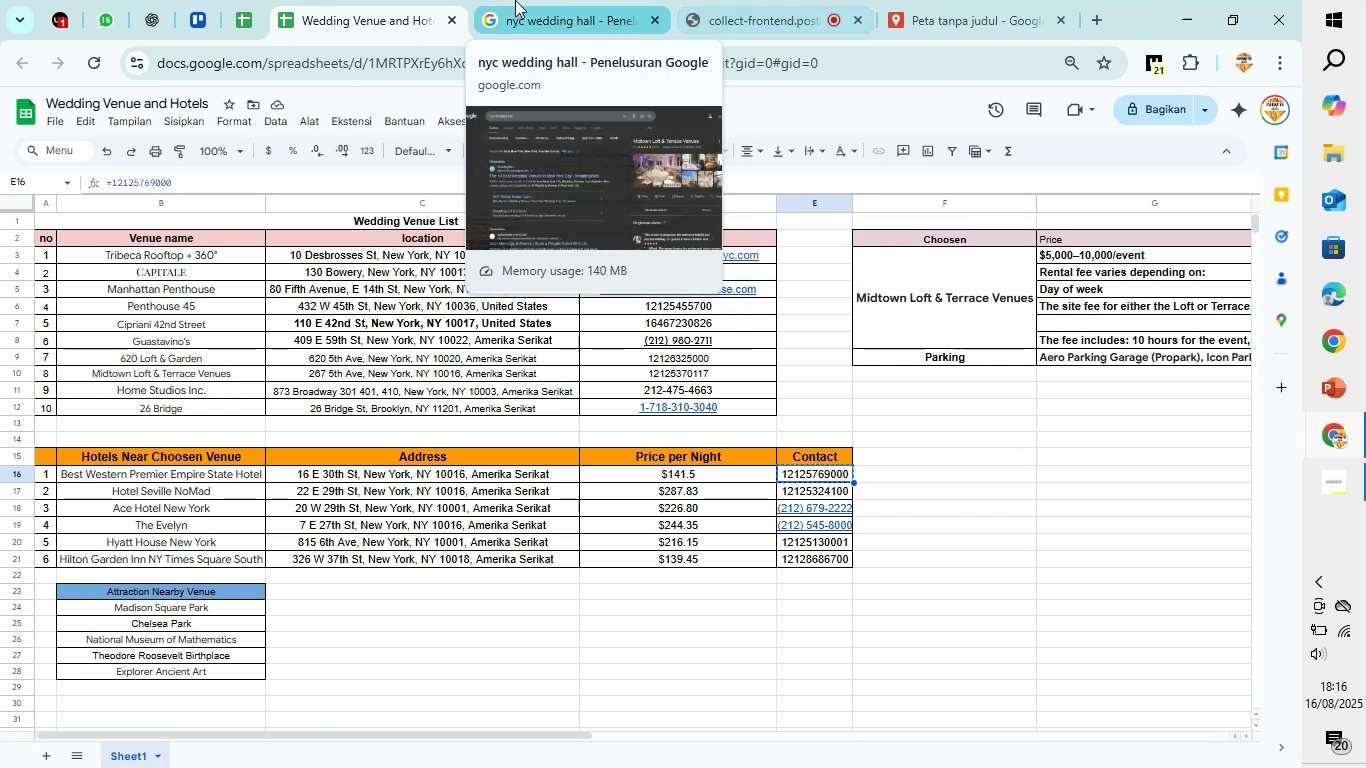 
left_click([949, 0])
 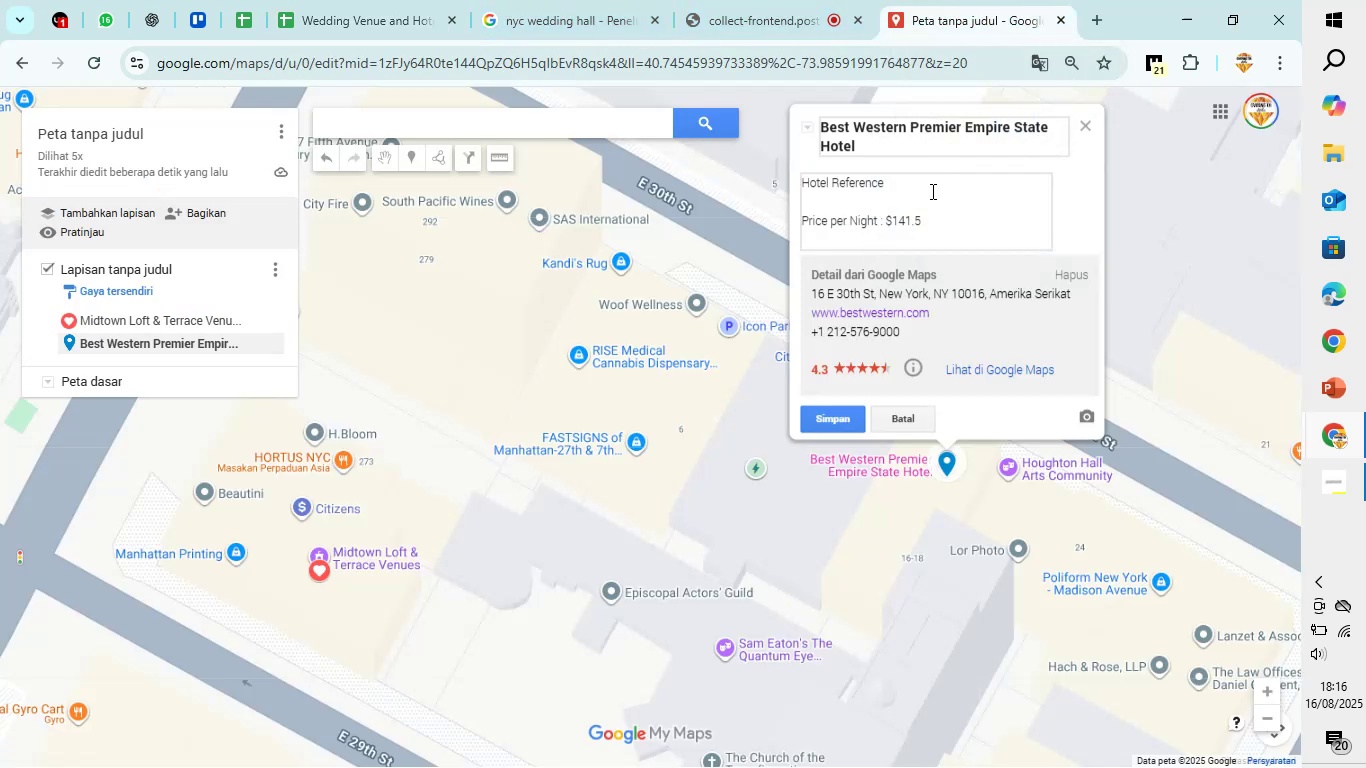 
key(Control+V)
 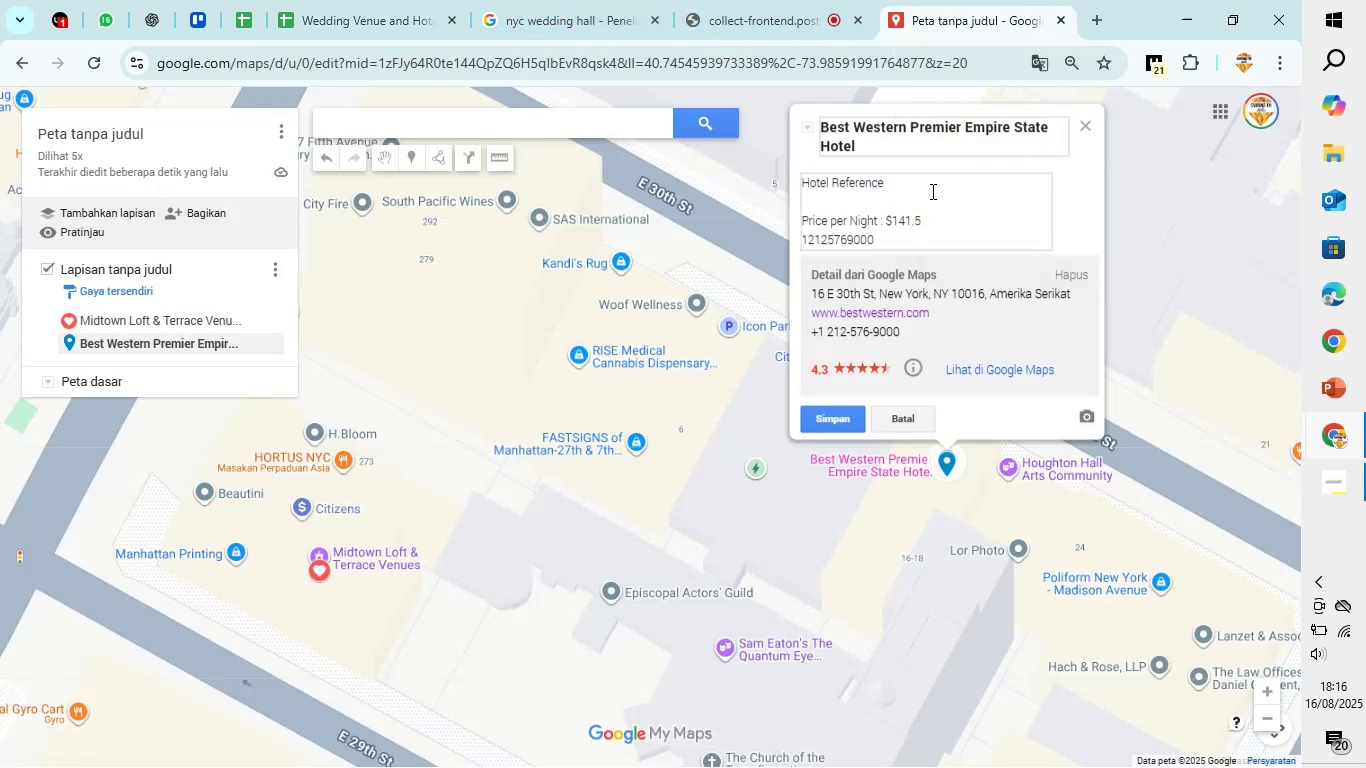 
hold_key(key=ArrowLeft, duration=0.81)
 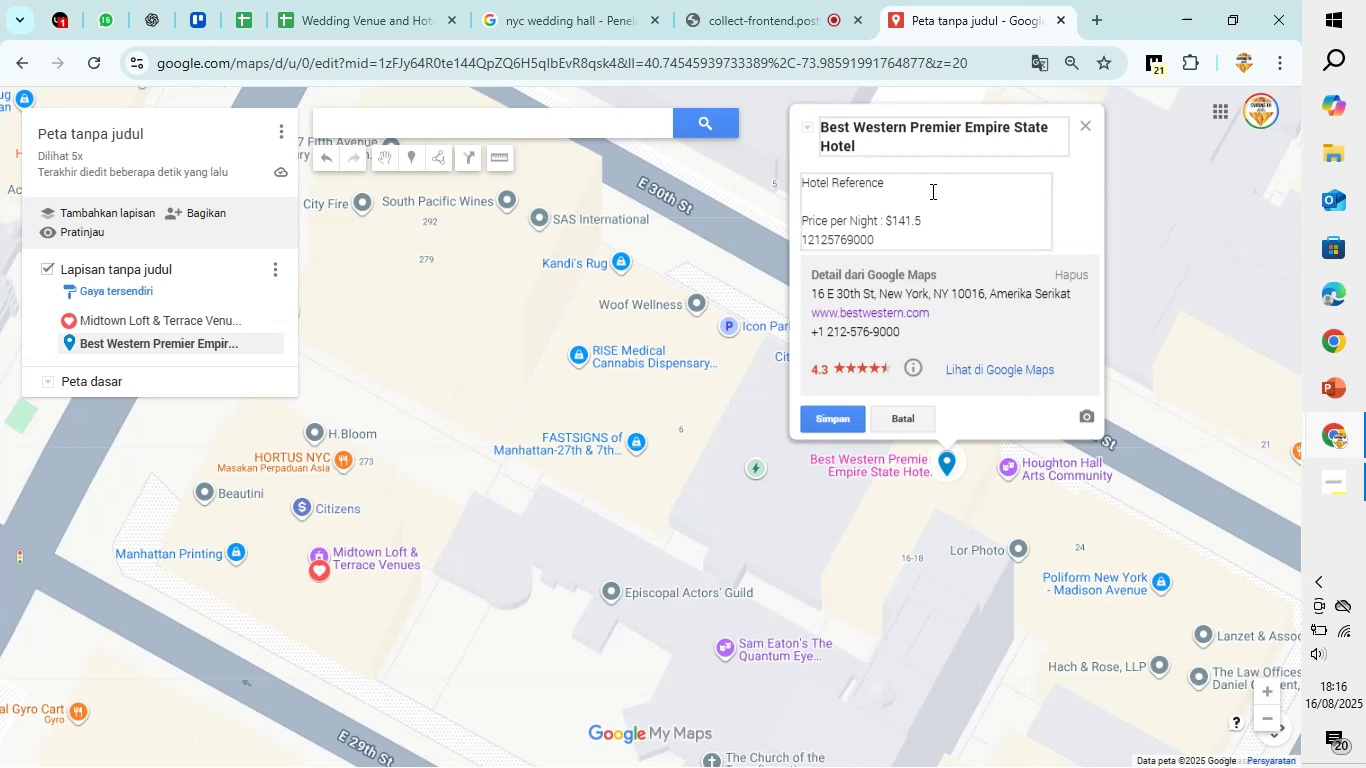 
key(Control+R)
 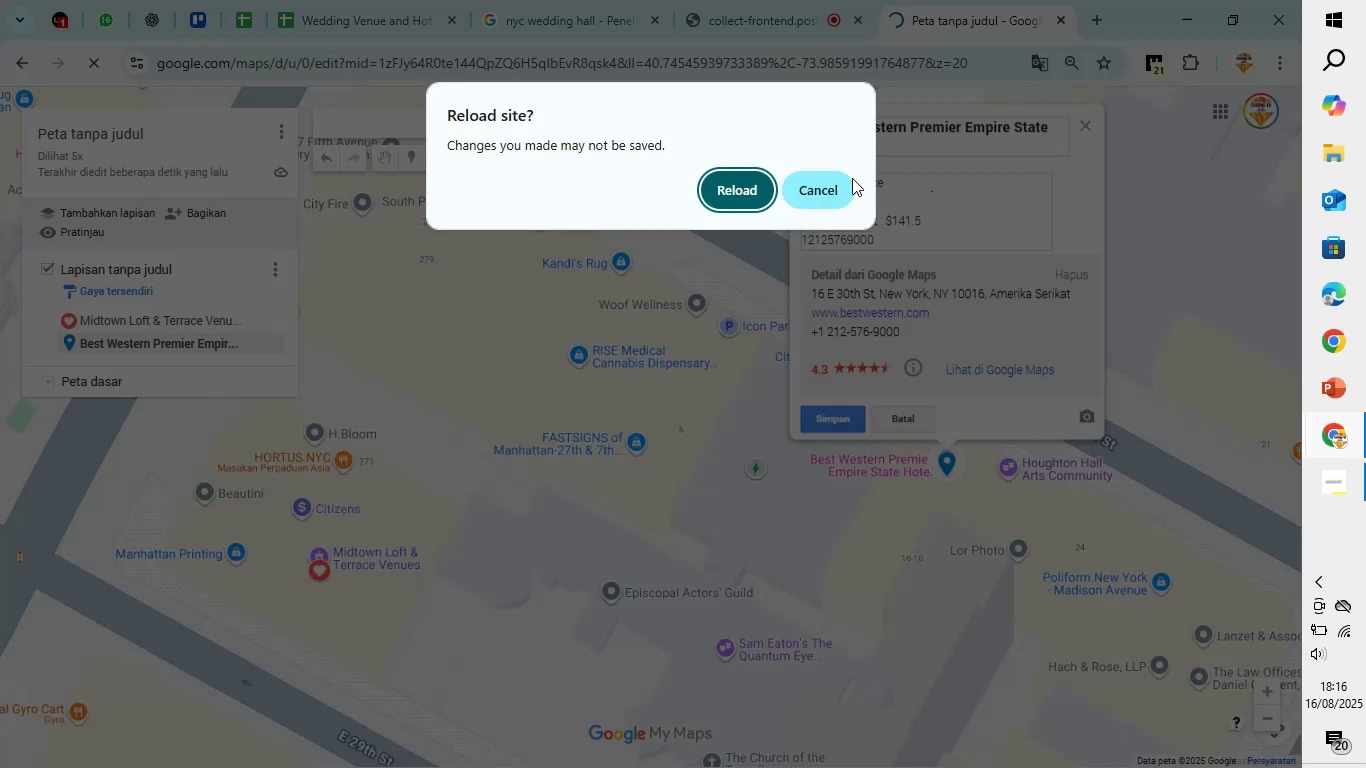 
left_click([832, 177])
 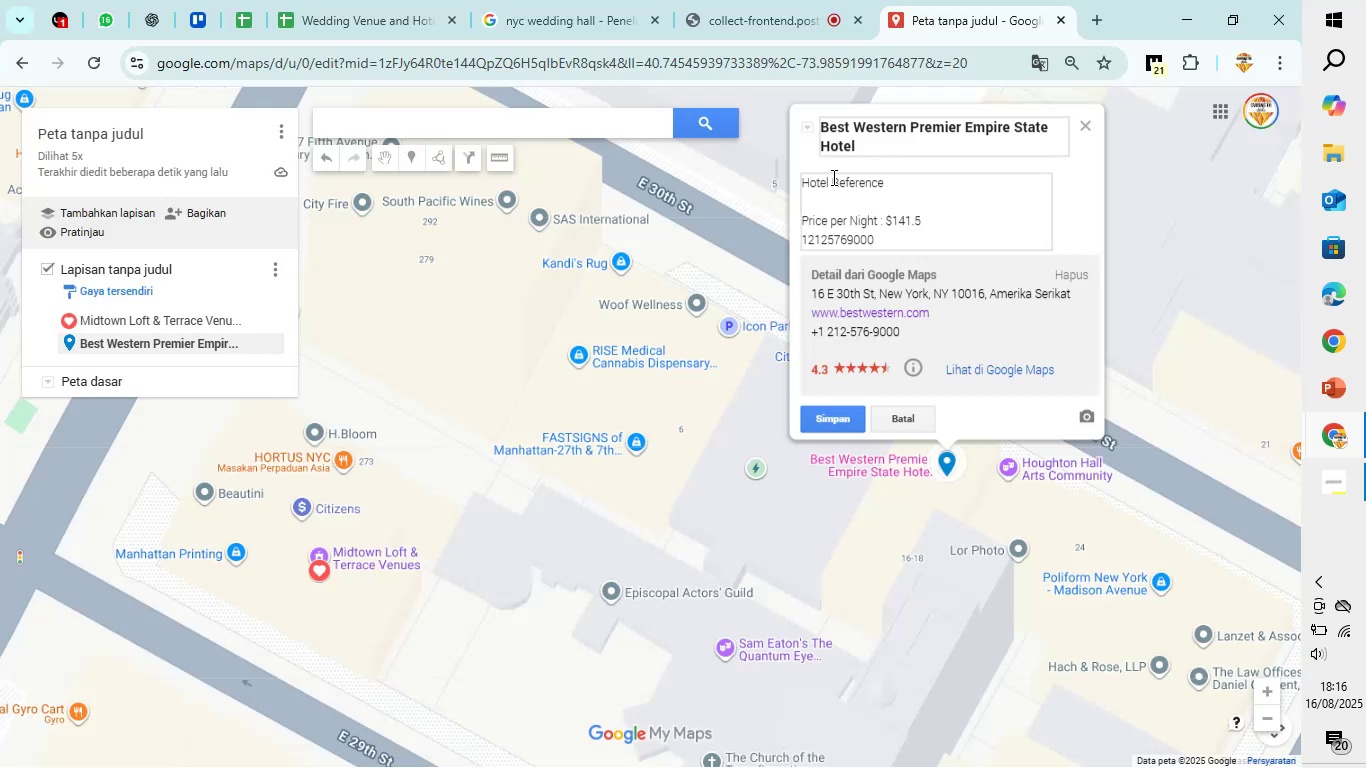 
type(Rsvp: )
 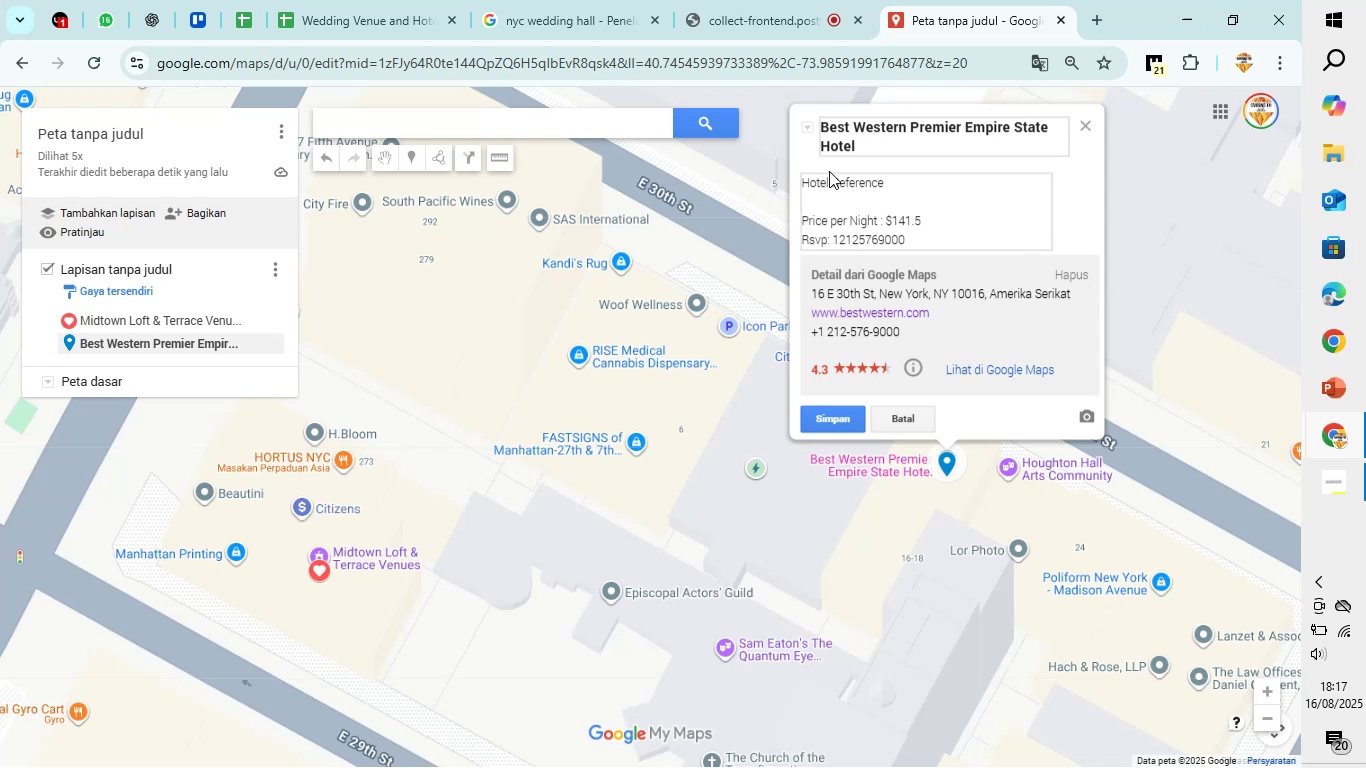 
wait(6.92)
 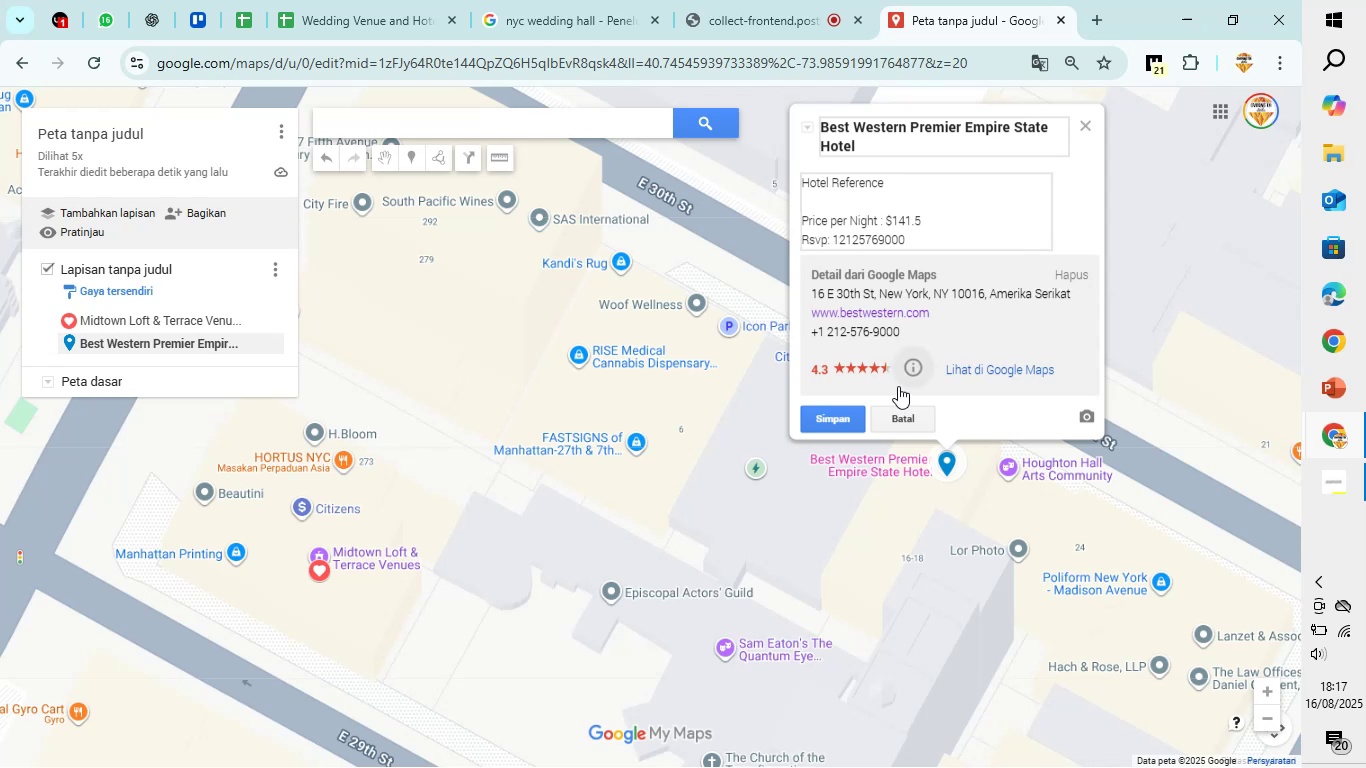 
left_click([400, 0])
 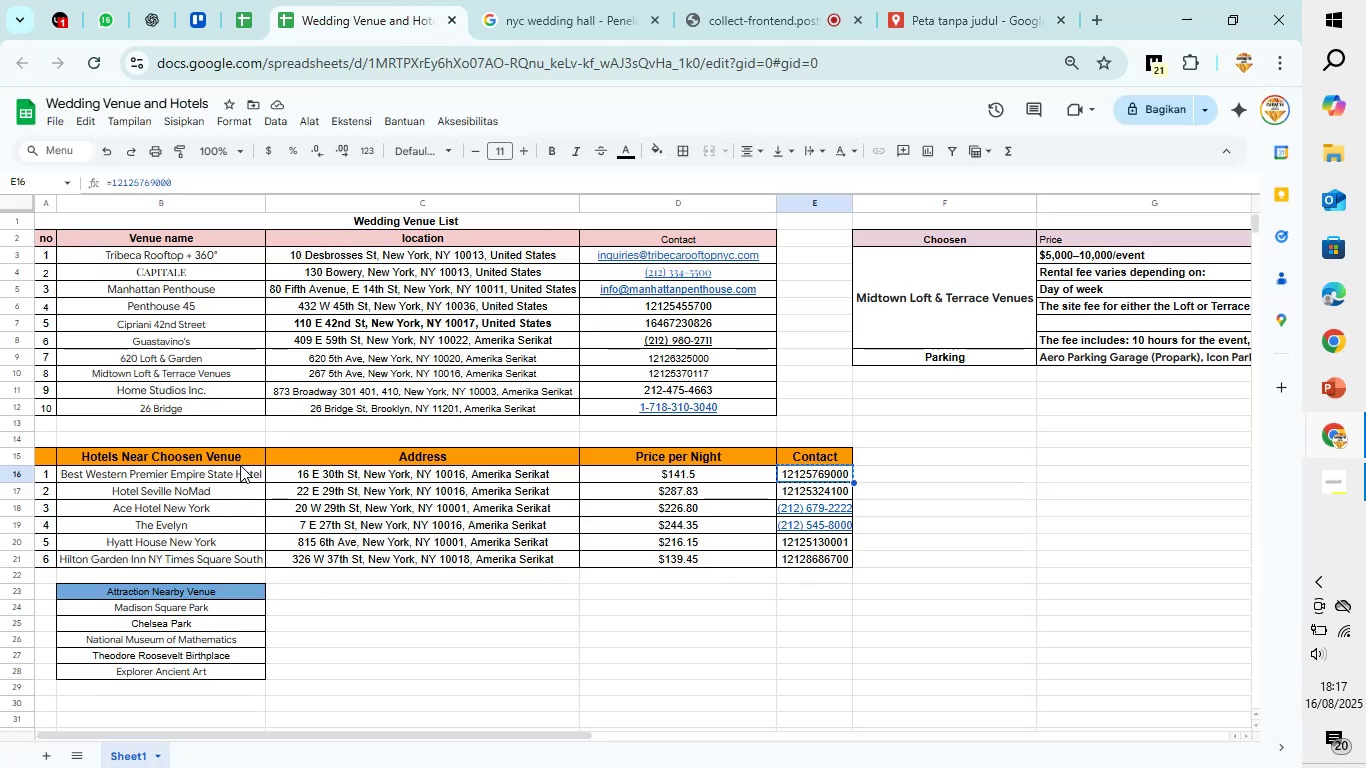 
scroll: coordinate [240, 465], scroll_direction: down, amount: 1.0
 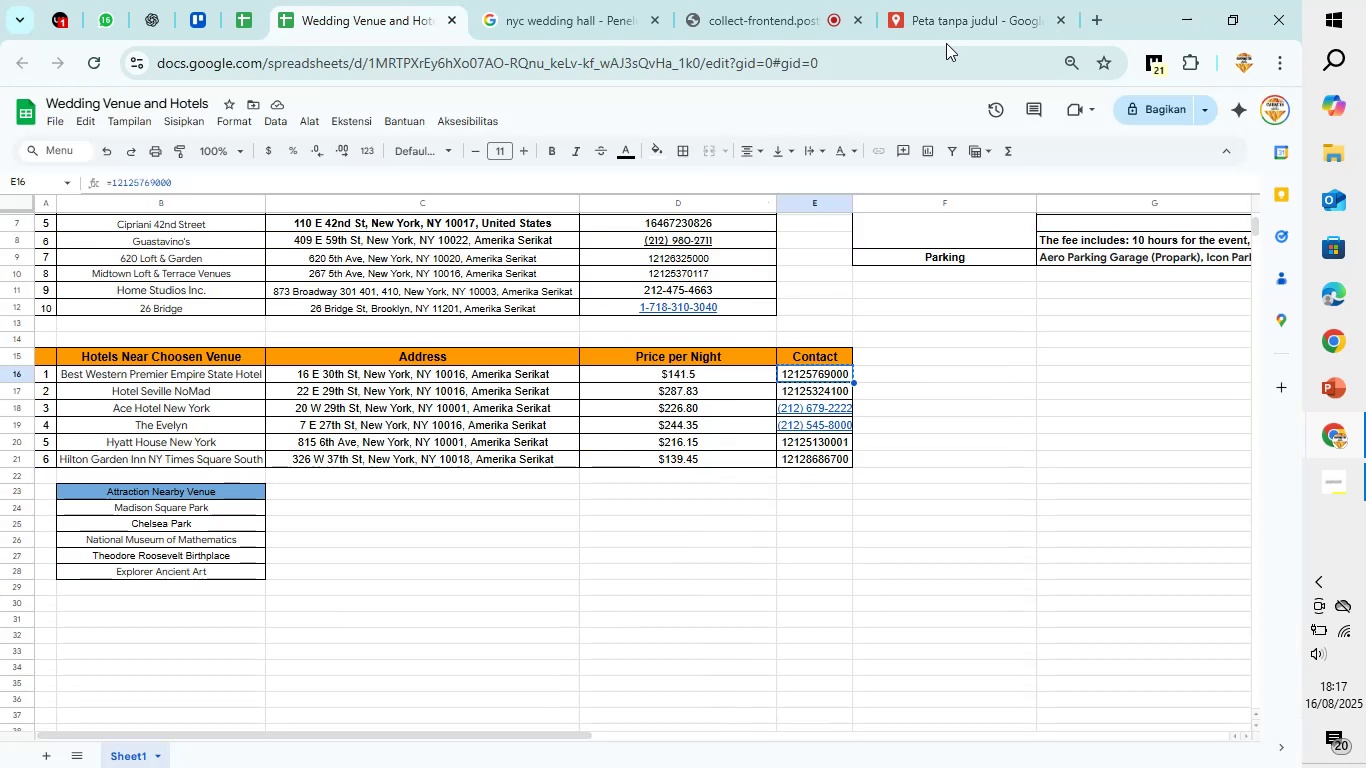 
left_click([947, 0])
 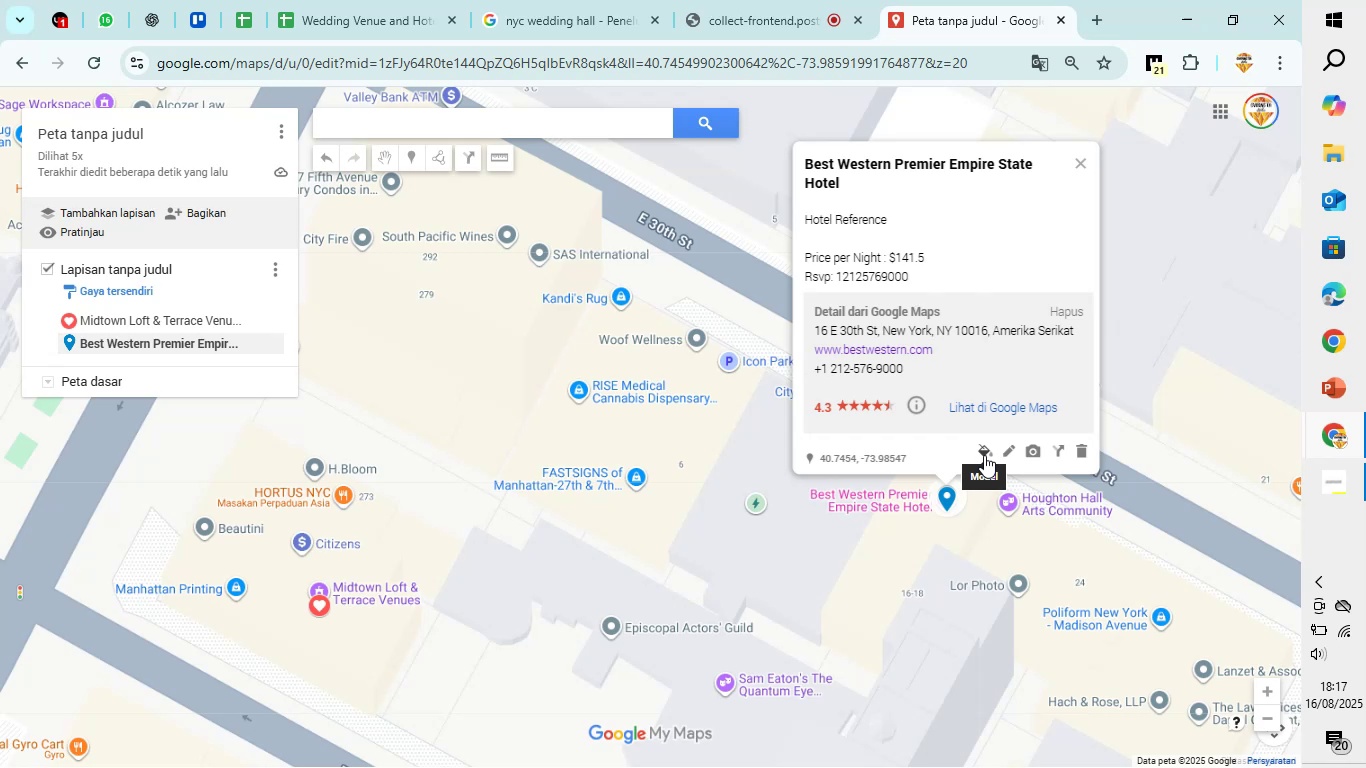 
wait(5.96)
 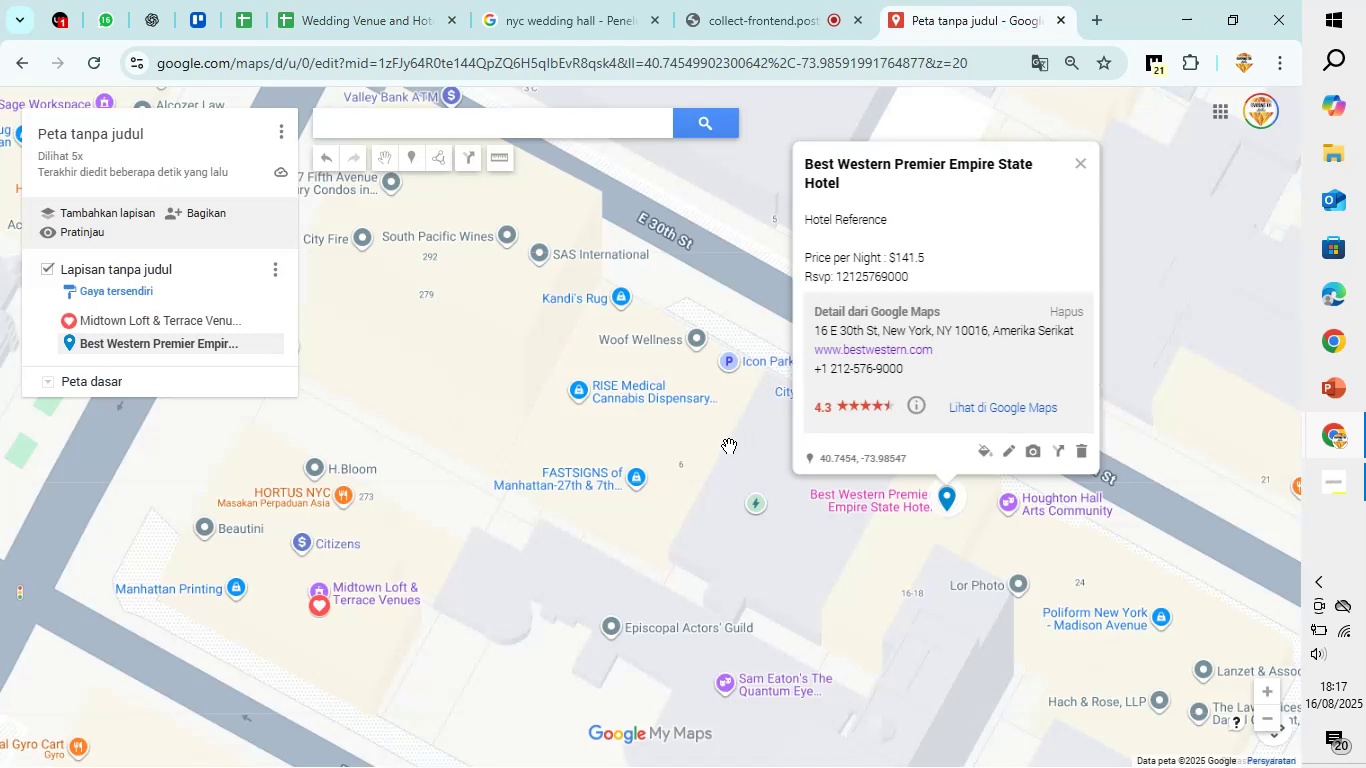 
left_click([984, 455])
 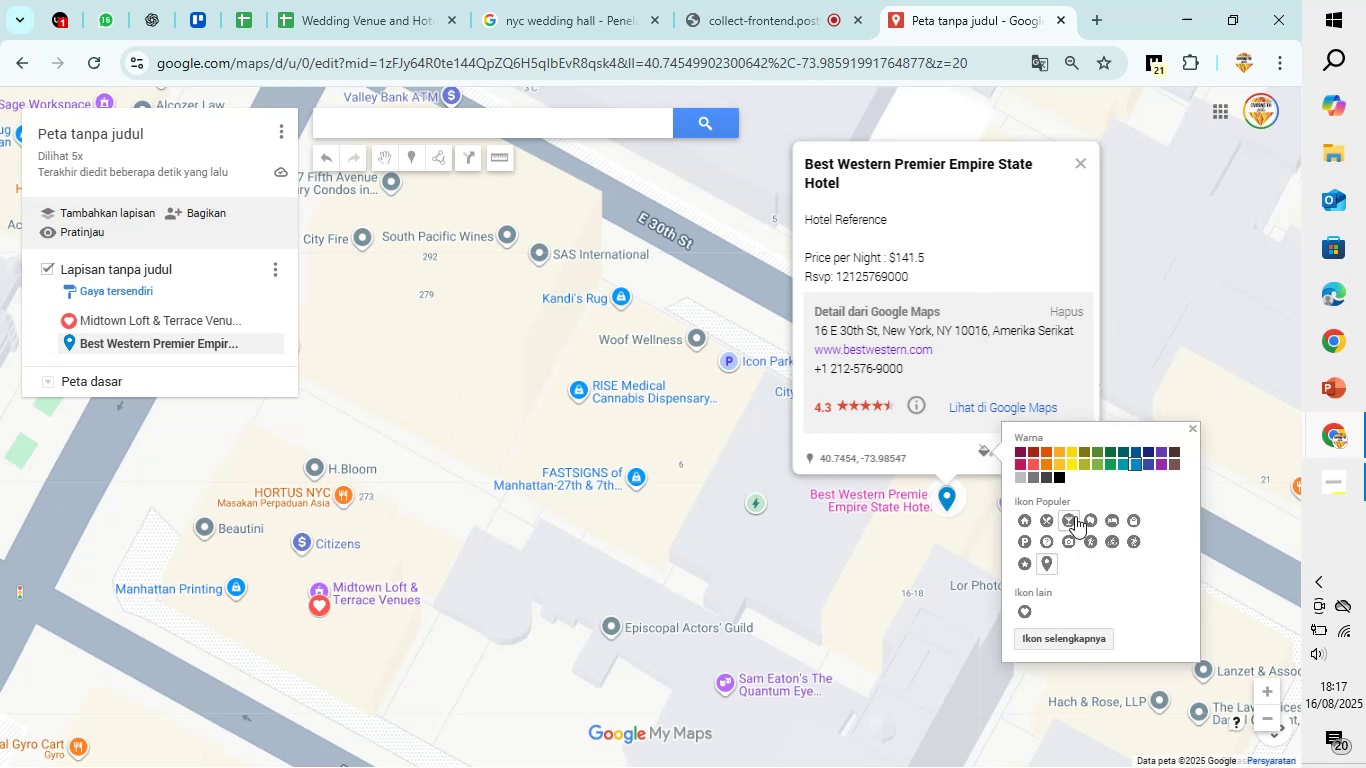 
left_click([1107, 518])
 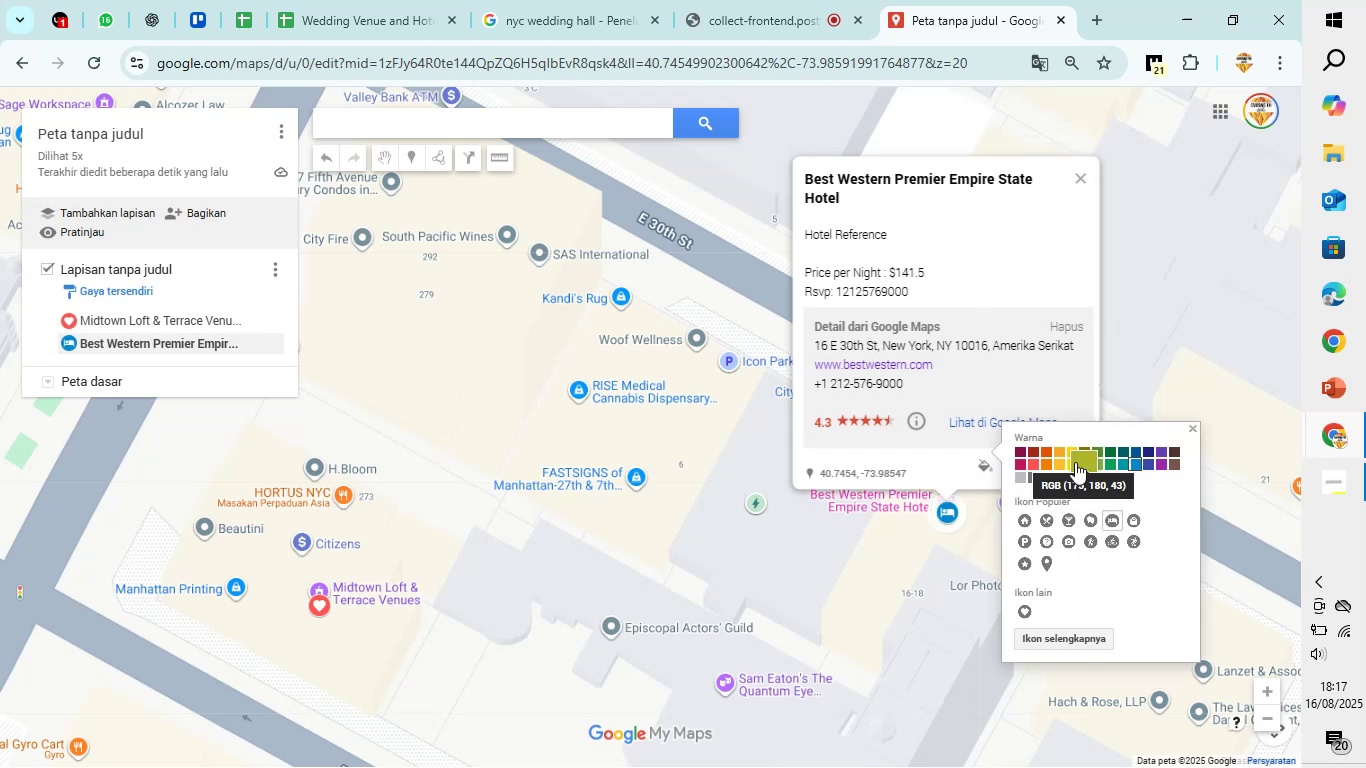 
left_click([1065, 462])
 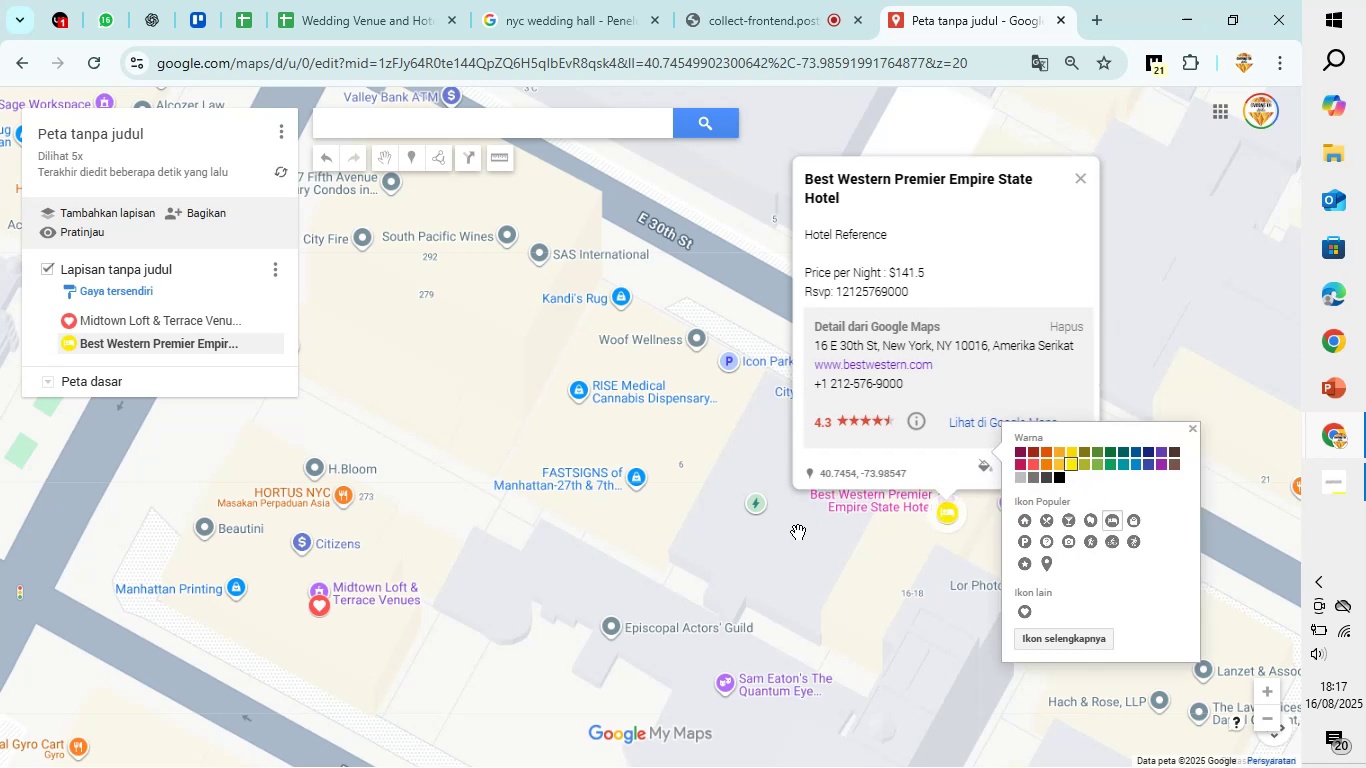 
left_click([795, 536])
 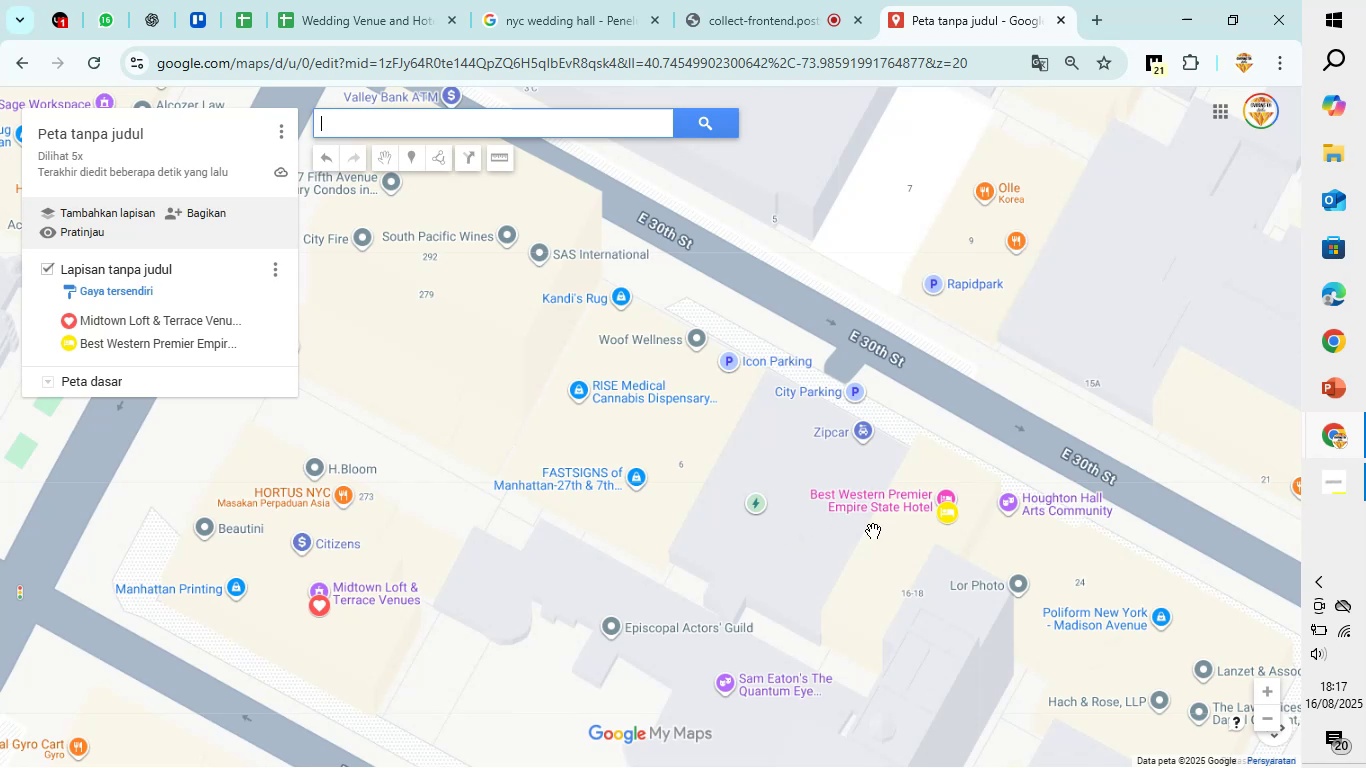 
scroll: coordinate [975, 531], scroll_direction: up, amount: 9.0
 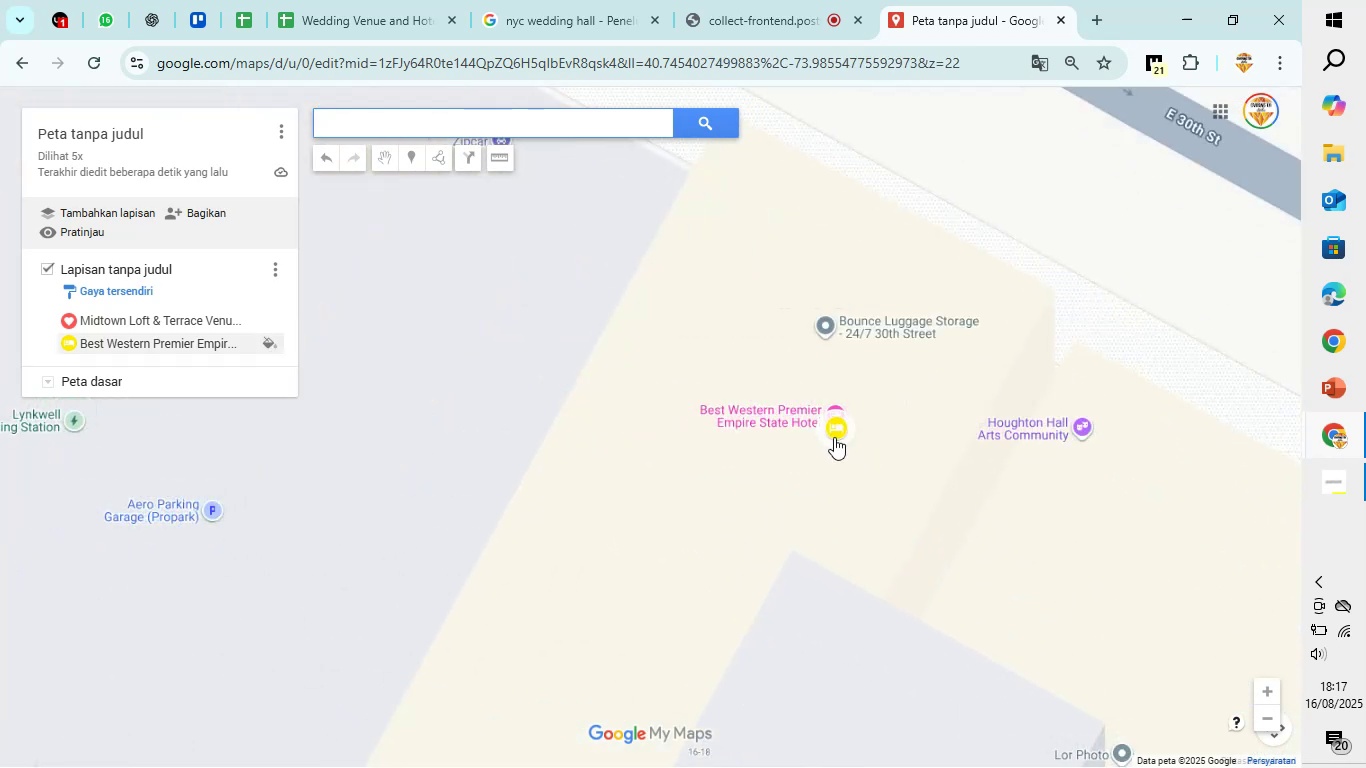 
left_click([834, 436])
 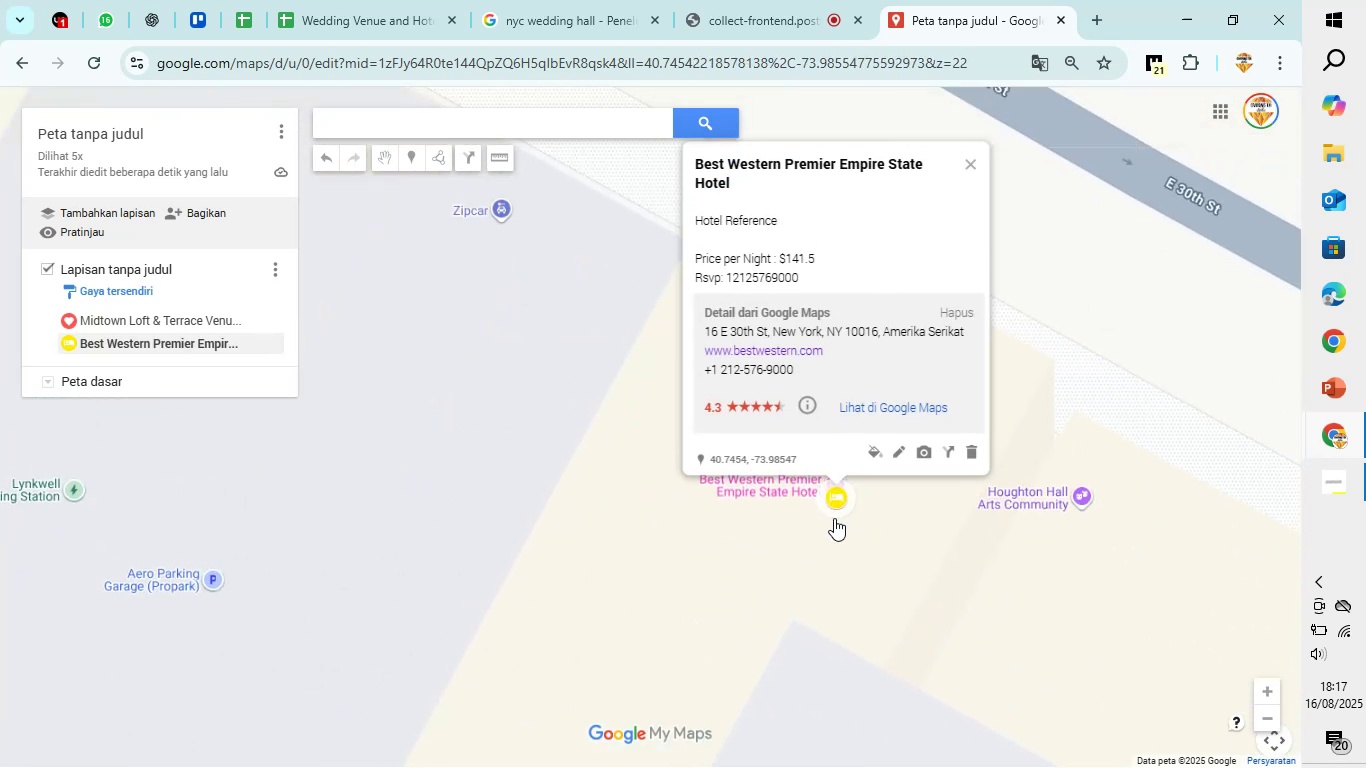 
left_click_drag(start_coordinate=[835, 515], to_coordinate=[833, 493])
 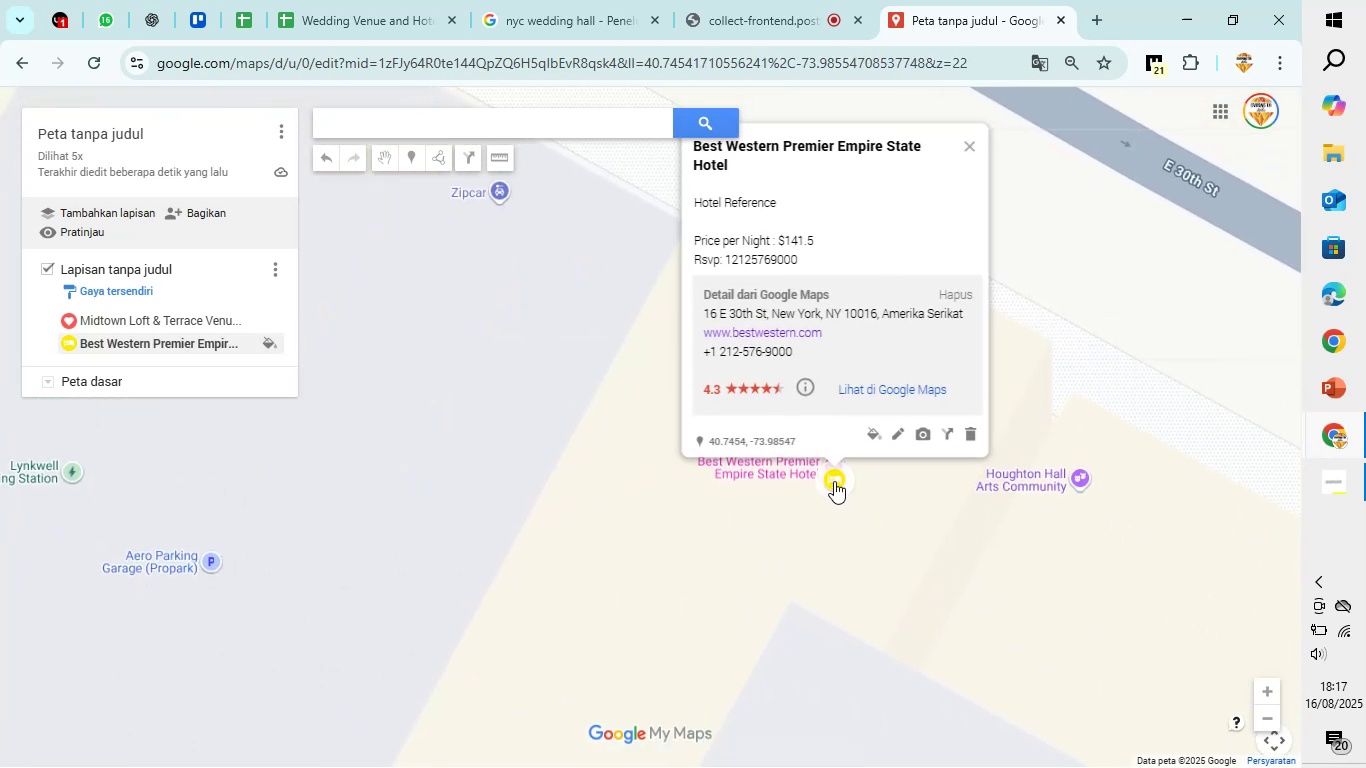 
left_click_drag(start_coordinate=[834, 481], to_coordinate=[832, 468])
 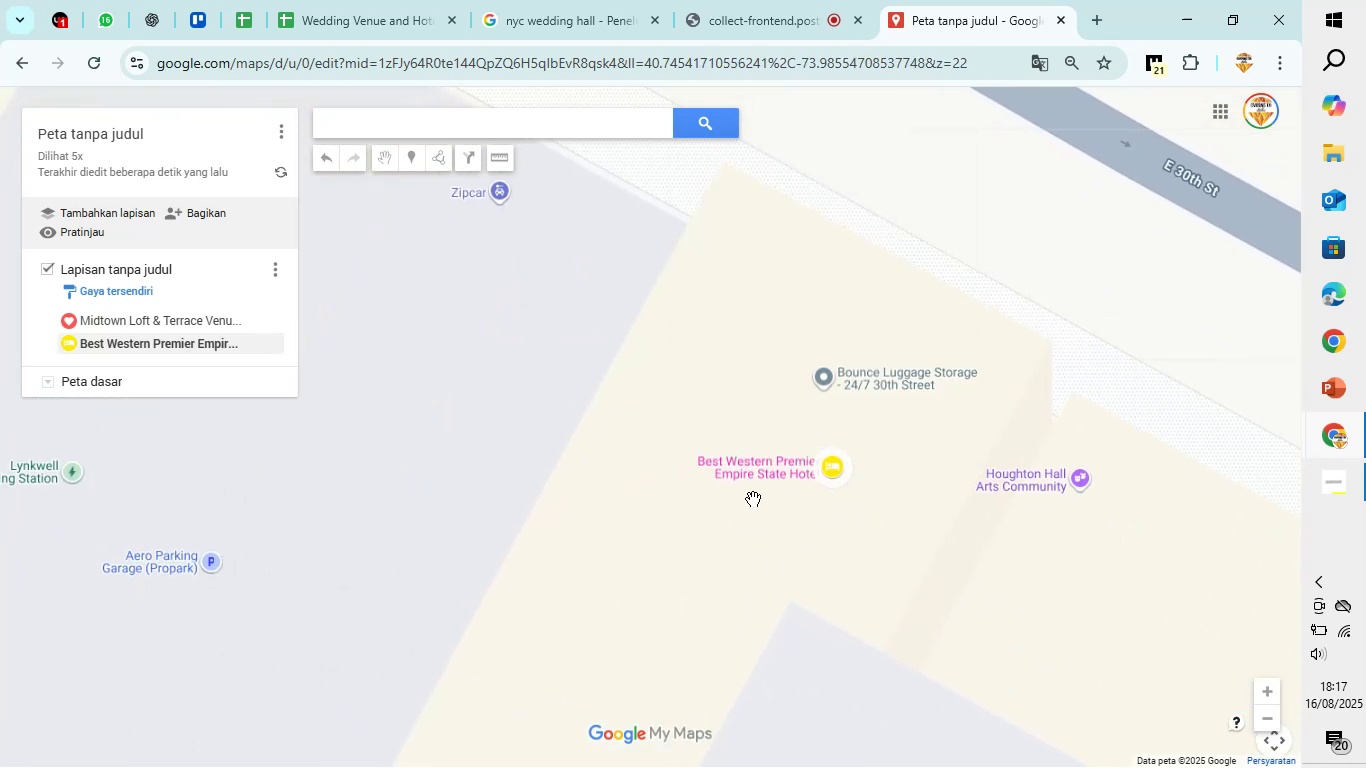 
scroll: coordinate [706, 518], scroll_direction: down, amount: 24.0
 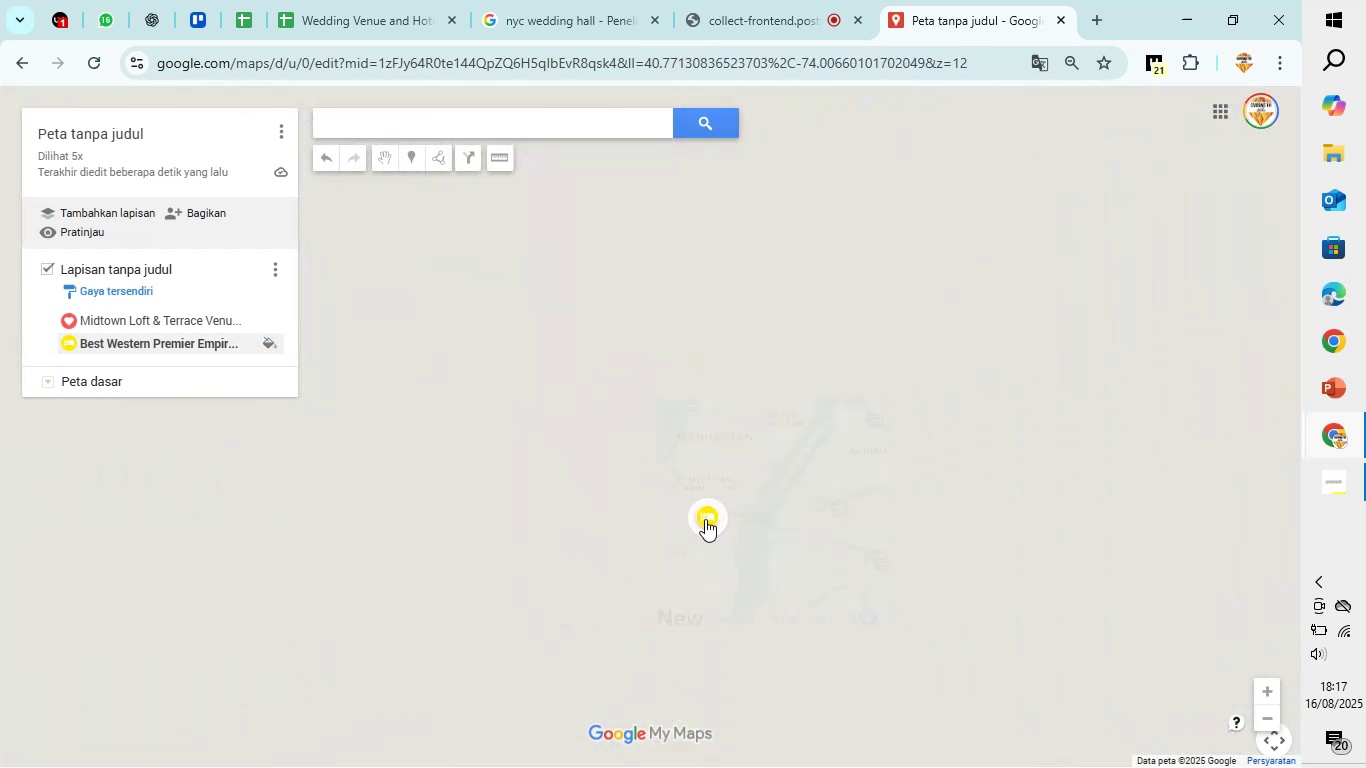 
scroll: coordinate [707, 518], scroll_direction: up, amount: 13.0
 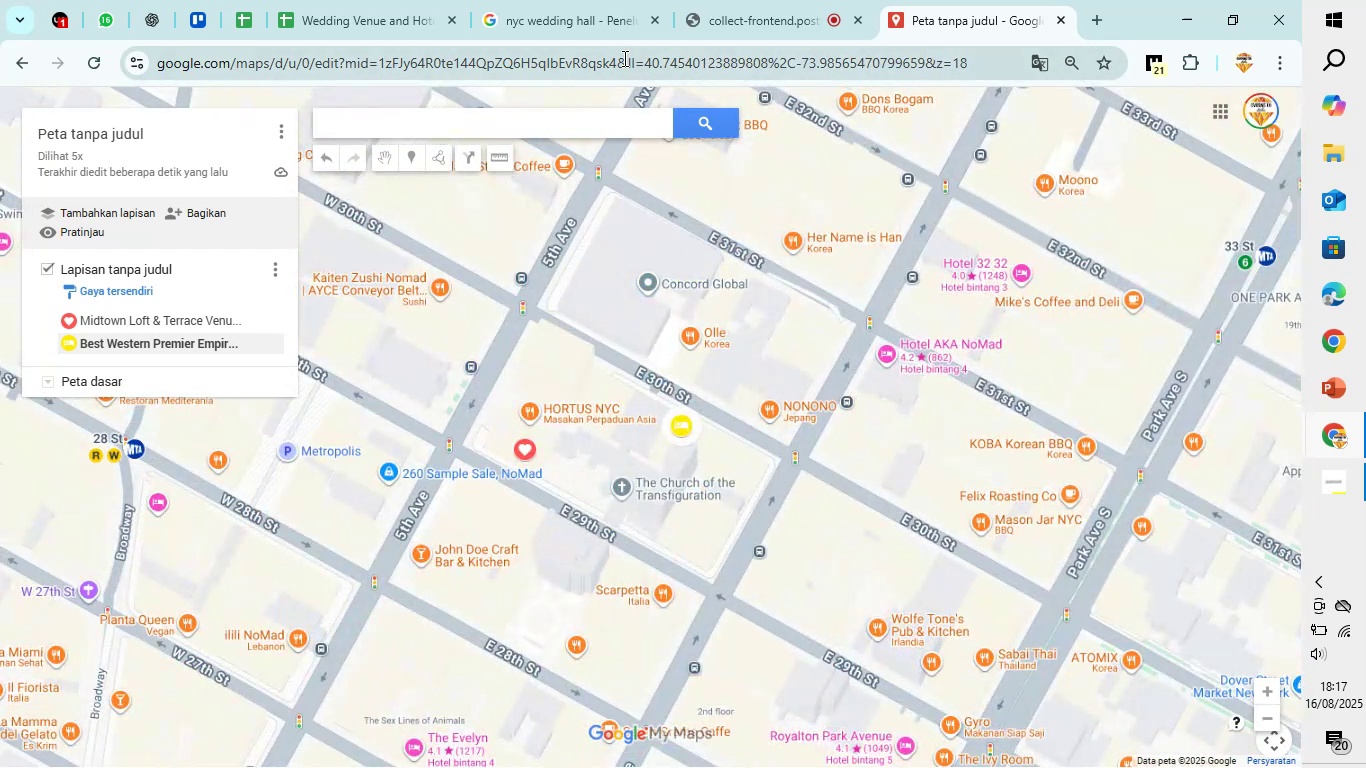 
left_click([421, 0])
 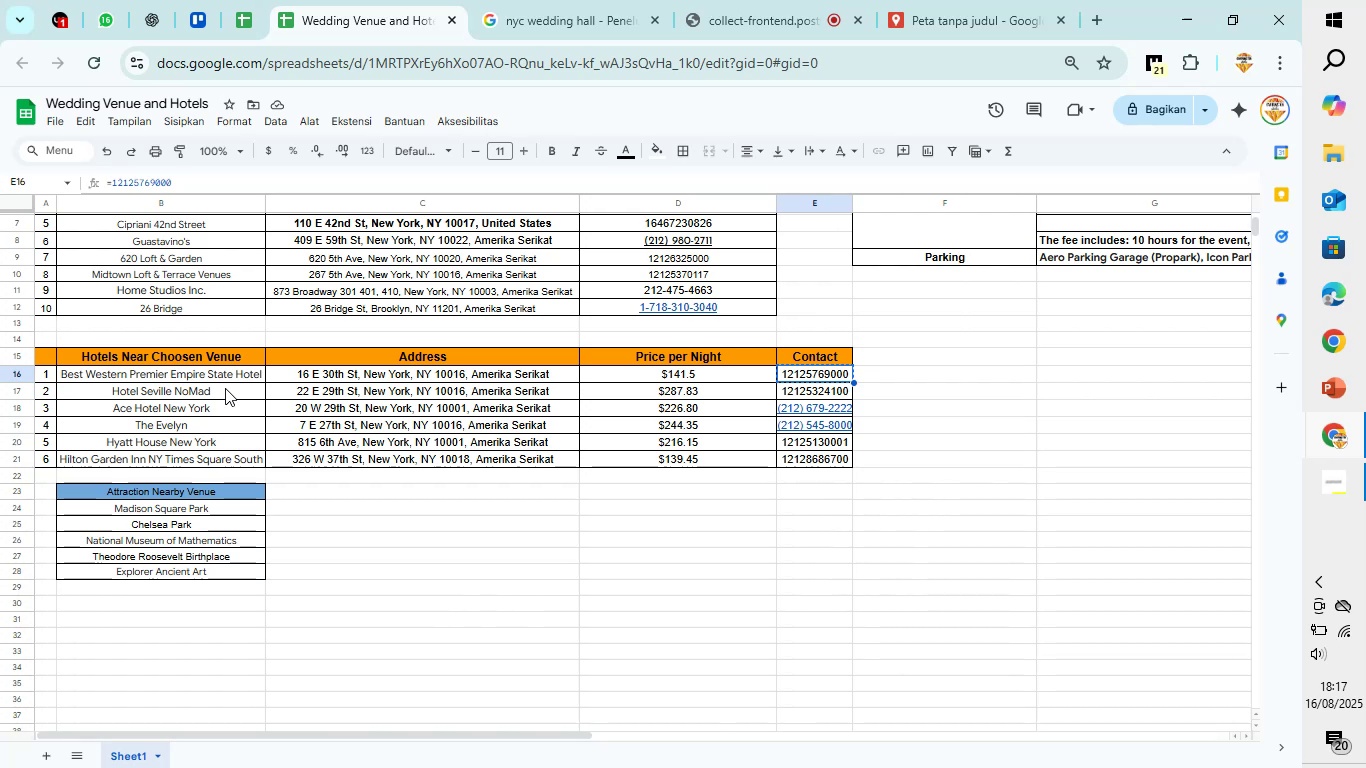 
left_click([225, 388])
 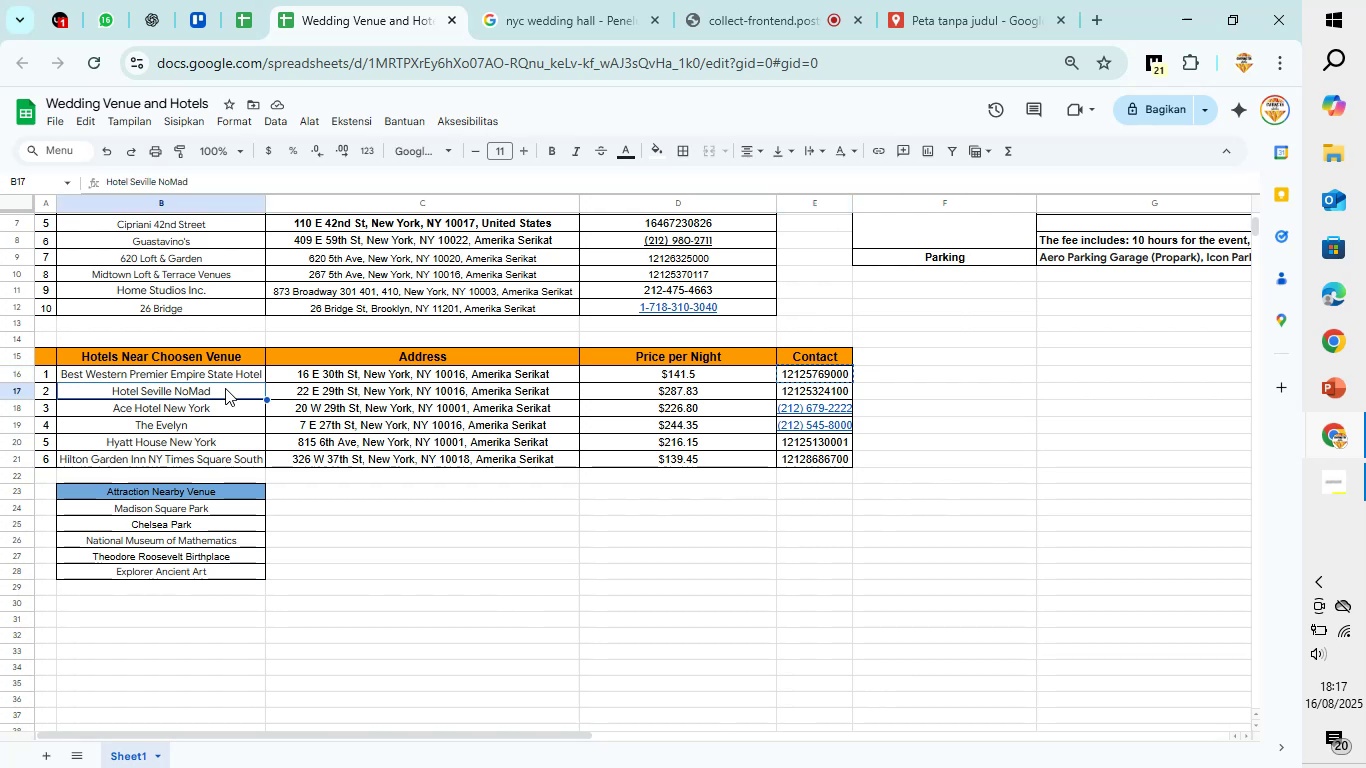 
key(Control+C)
 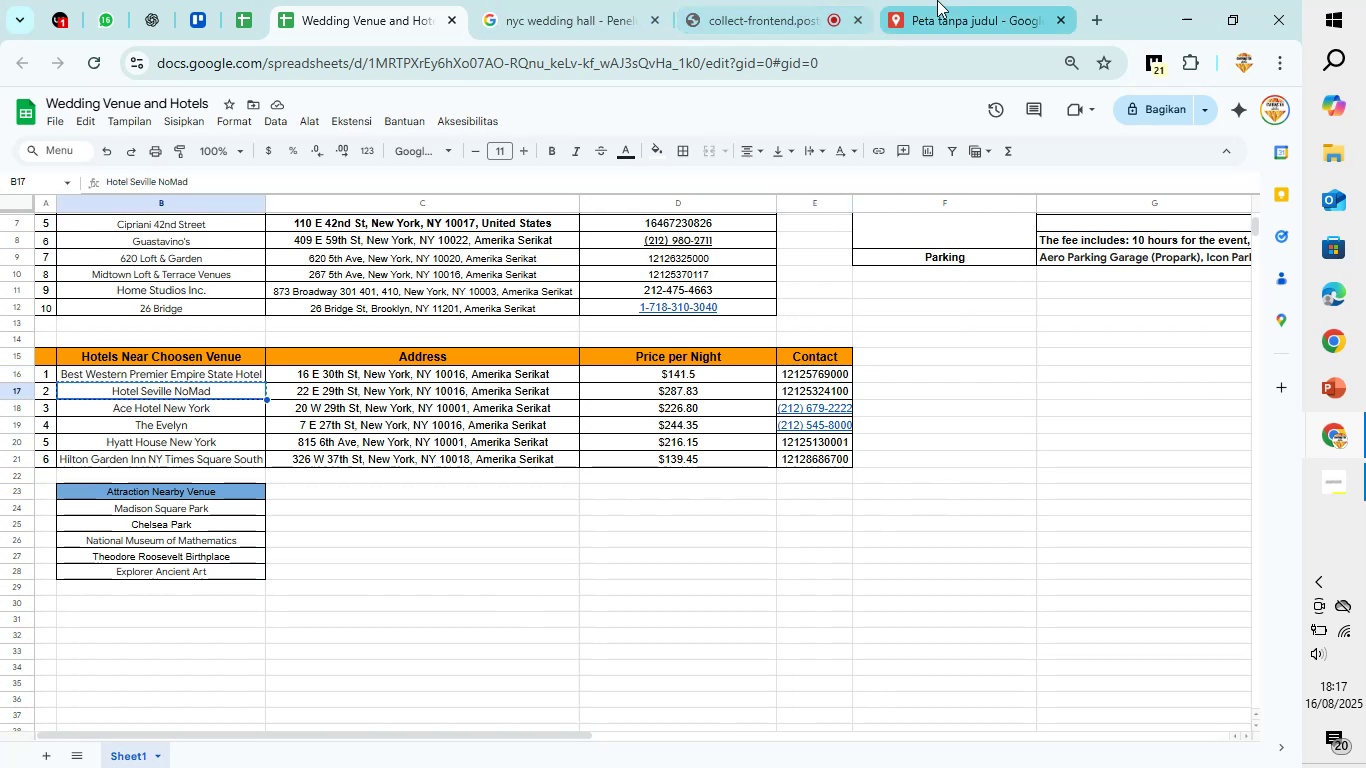 
left_click([937, 0])
 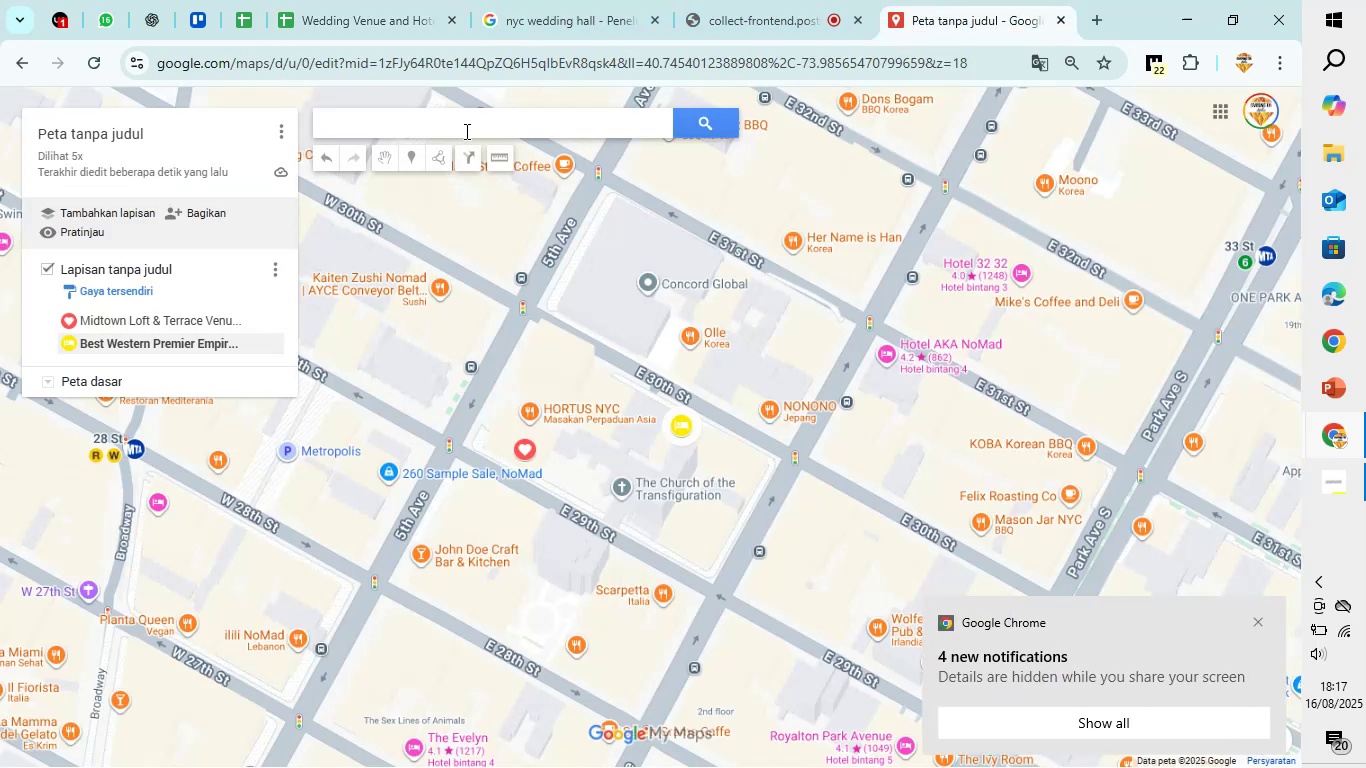 
left_click([465, 128])
 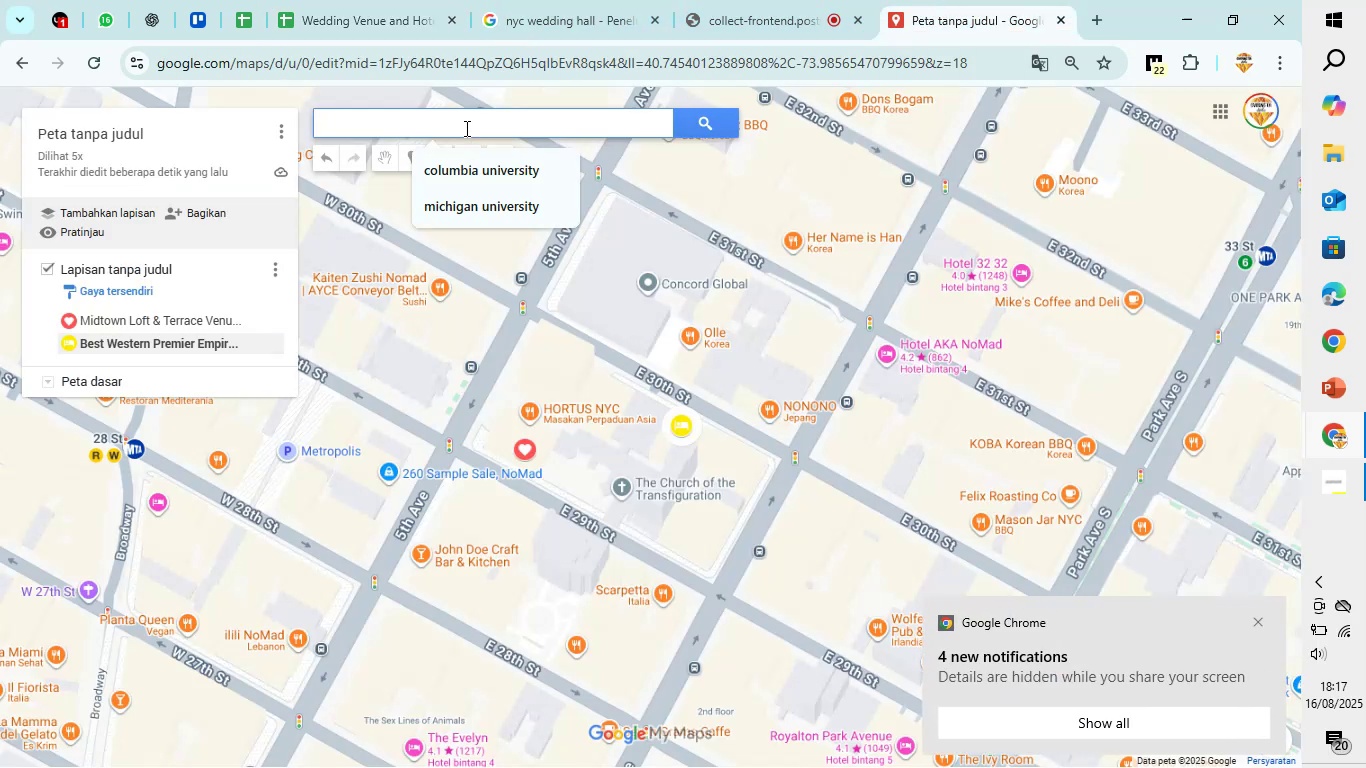 
key(Control+V)
 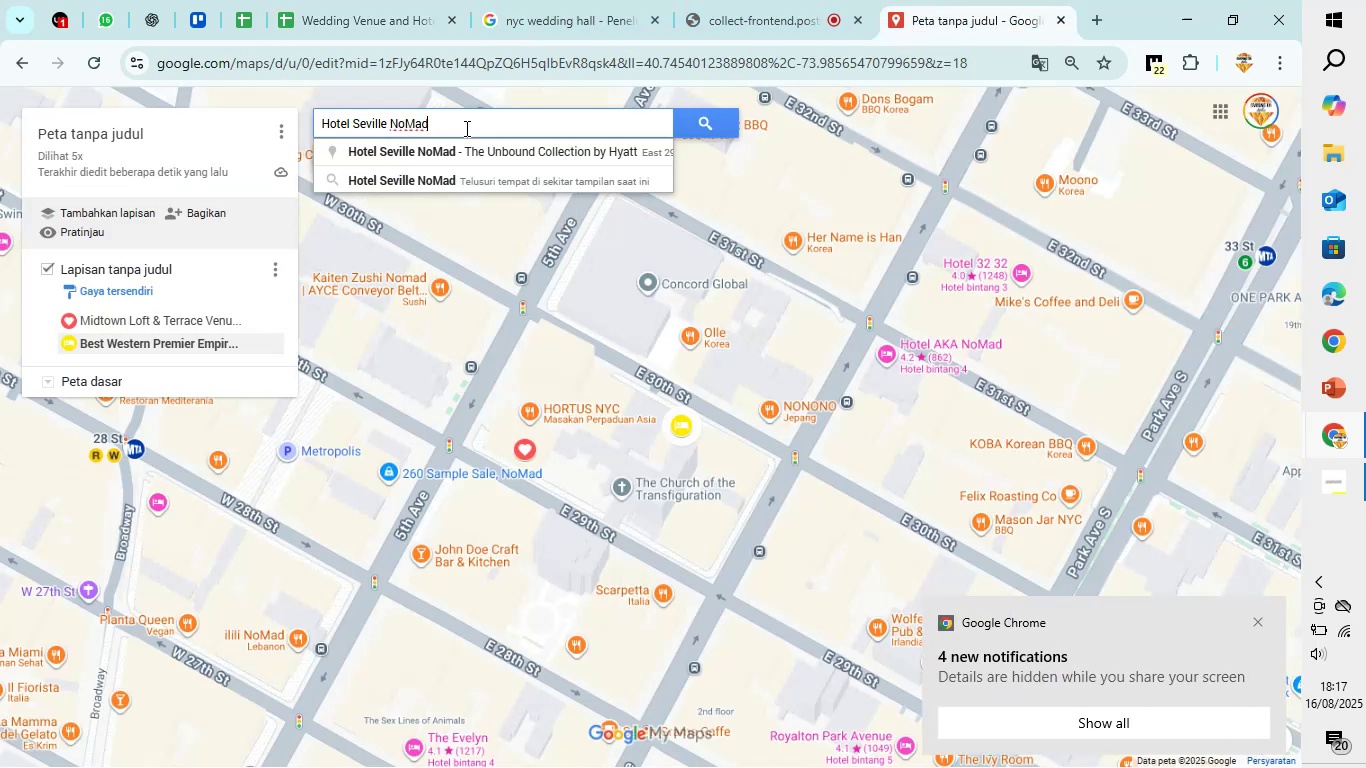 
key(Enter)
 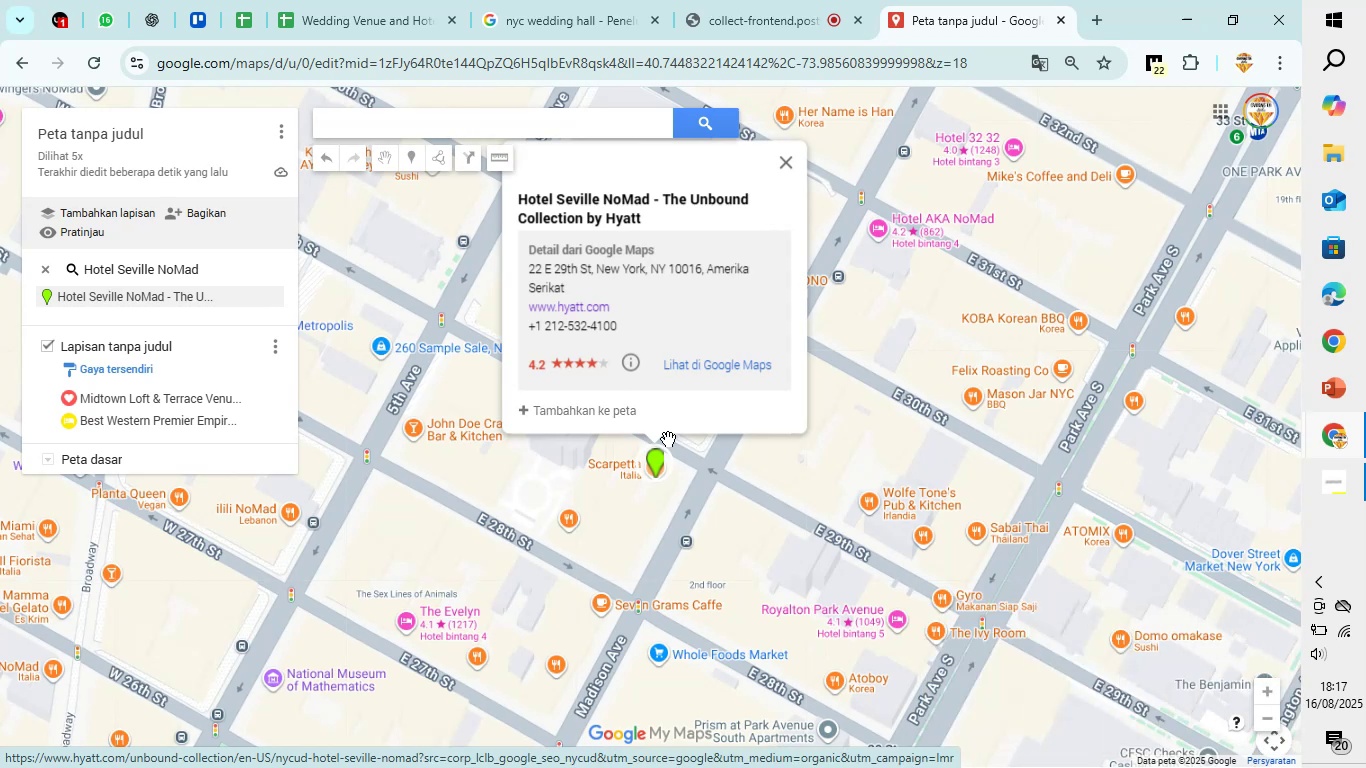 
left_click([655, 412])
 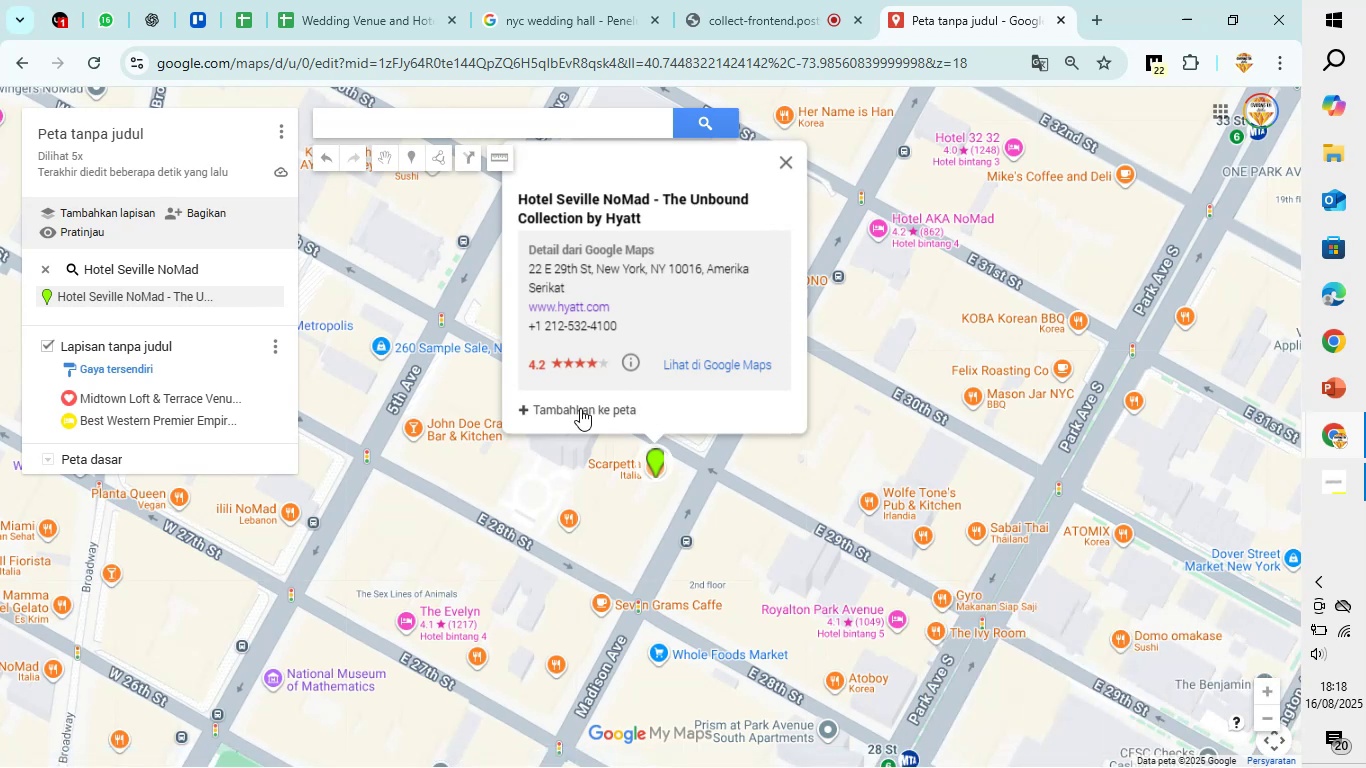 
left_click([580, 408])
 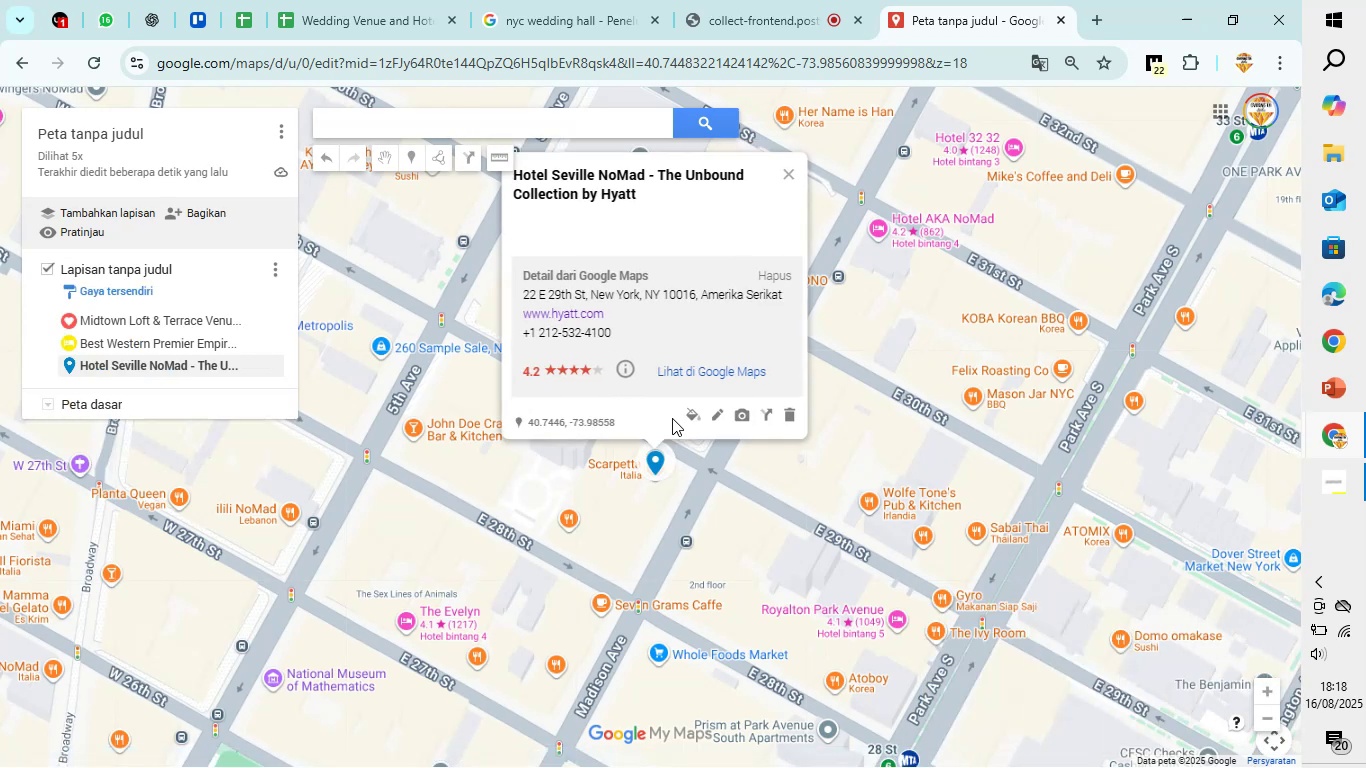 
left_click([688, 416])
 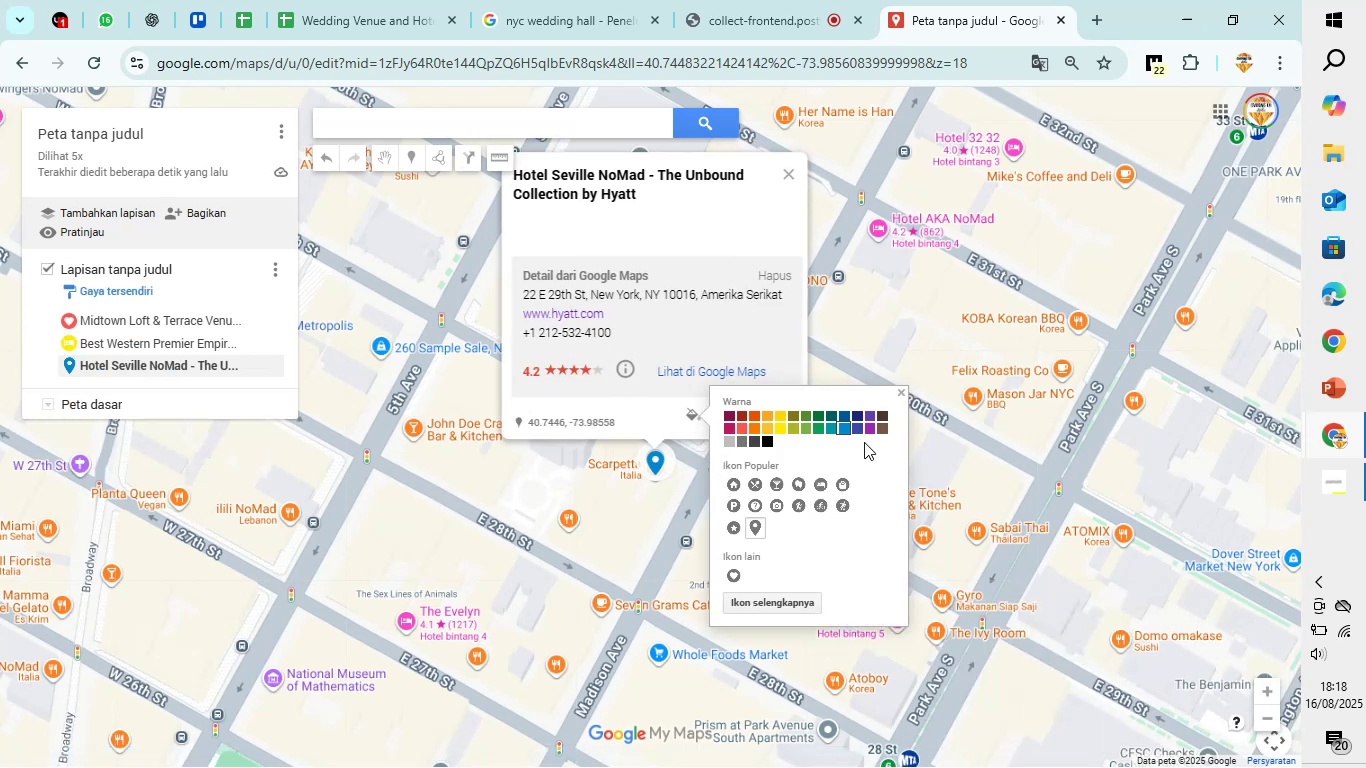 
mouse_move([788, 423])
 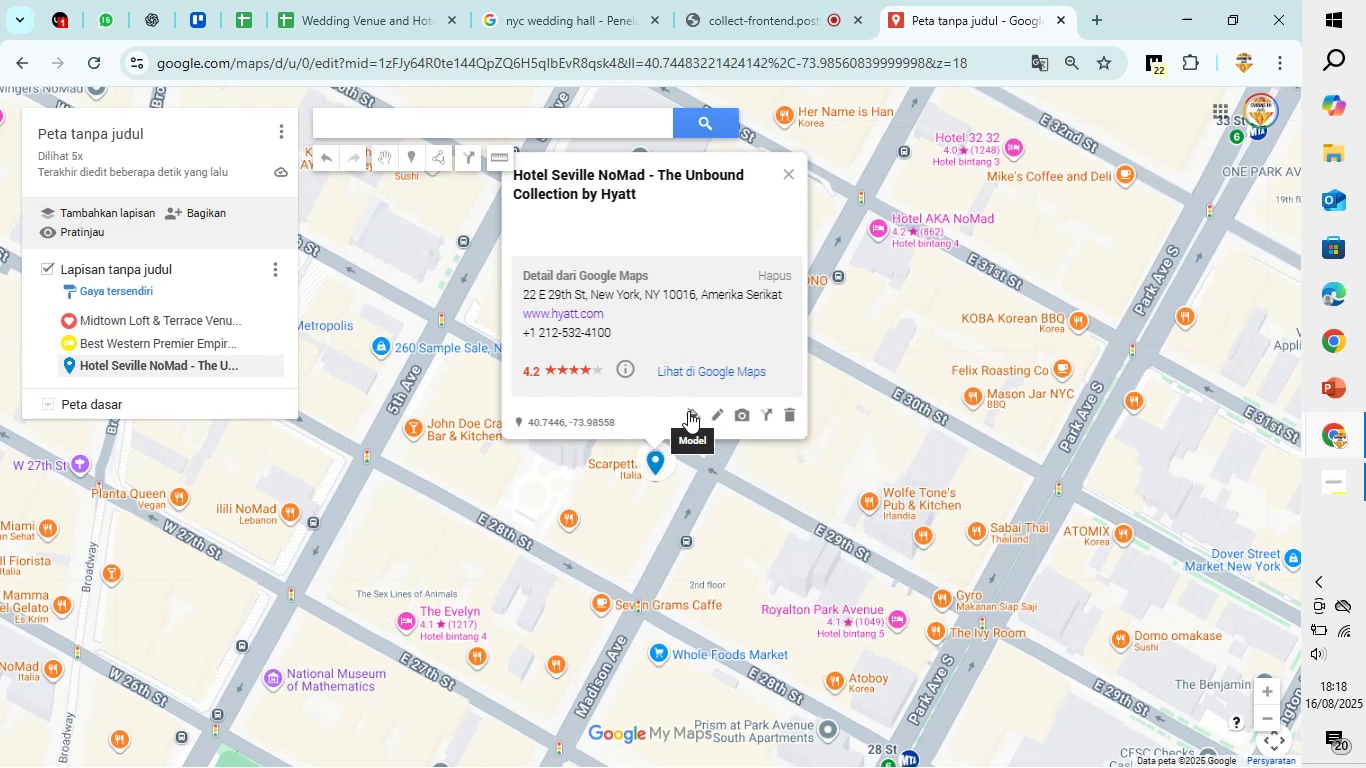 
left_click([688, 411])
 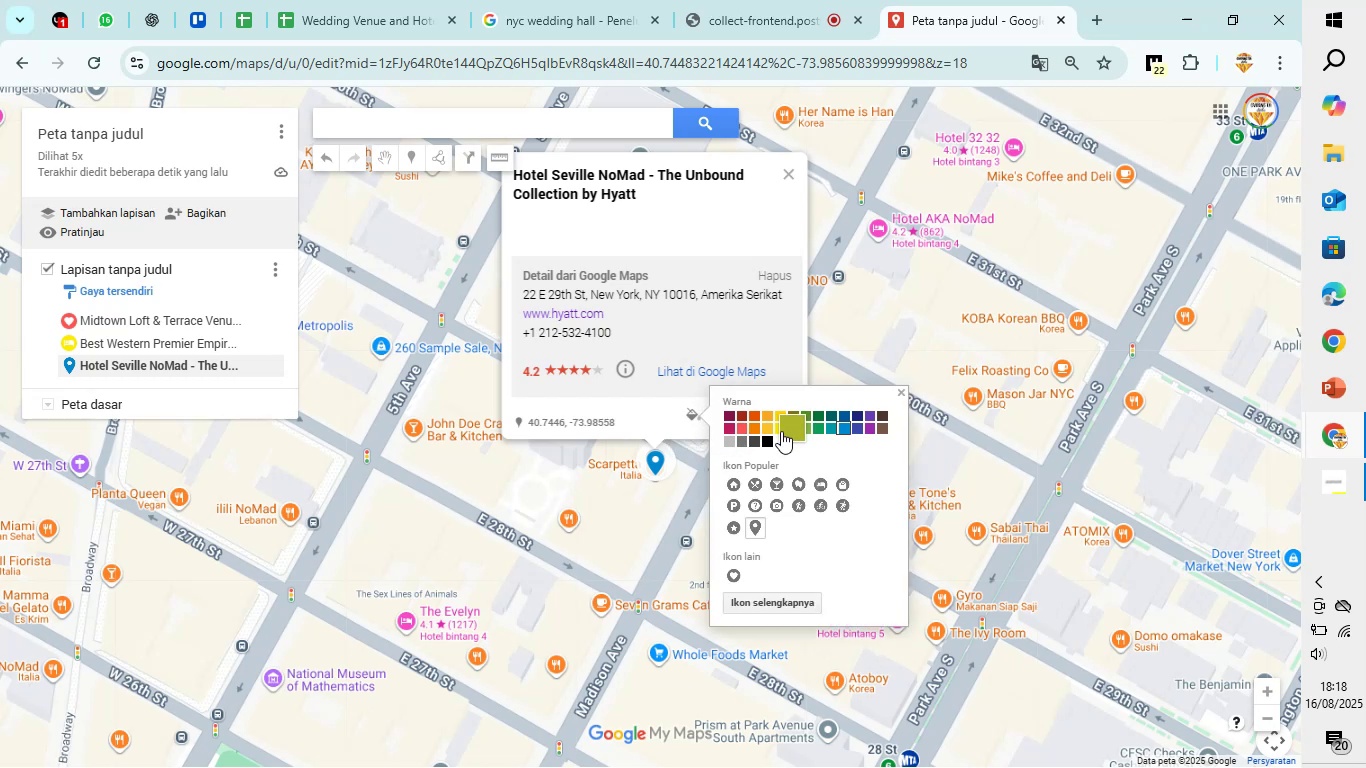 
left_click([778, 429])
 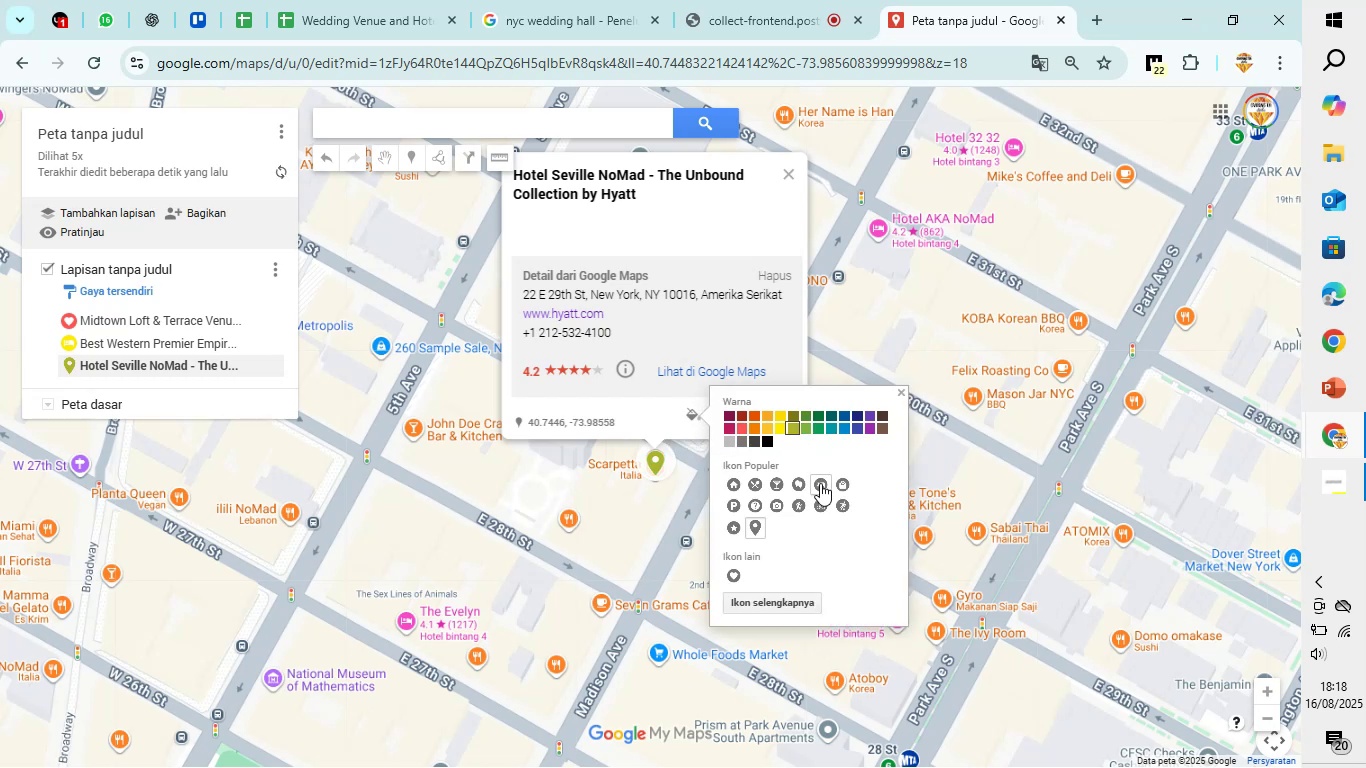 
left_click([820, 484])
 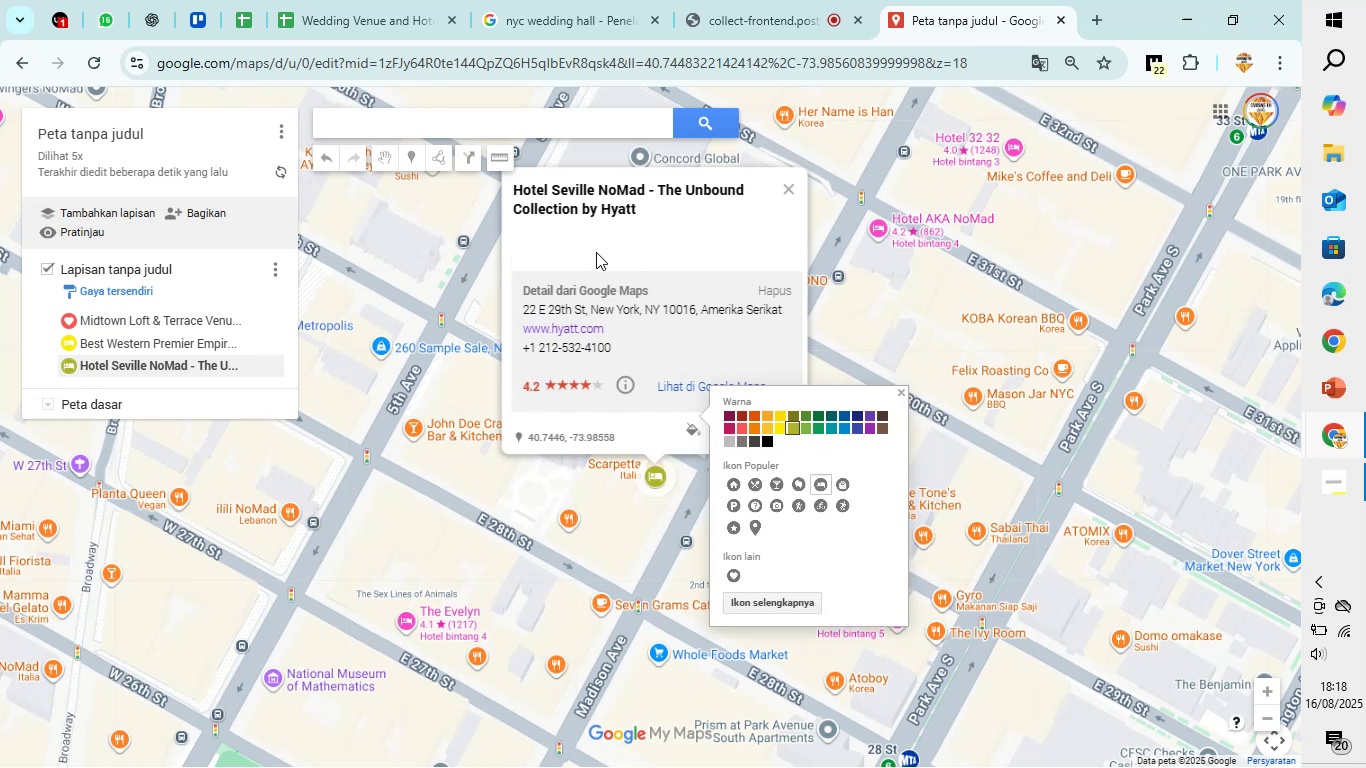 
left_click([598, 242])
 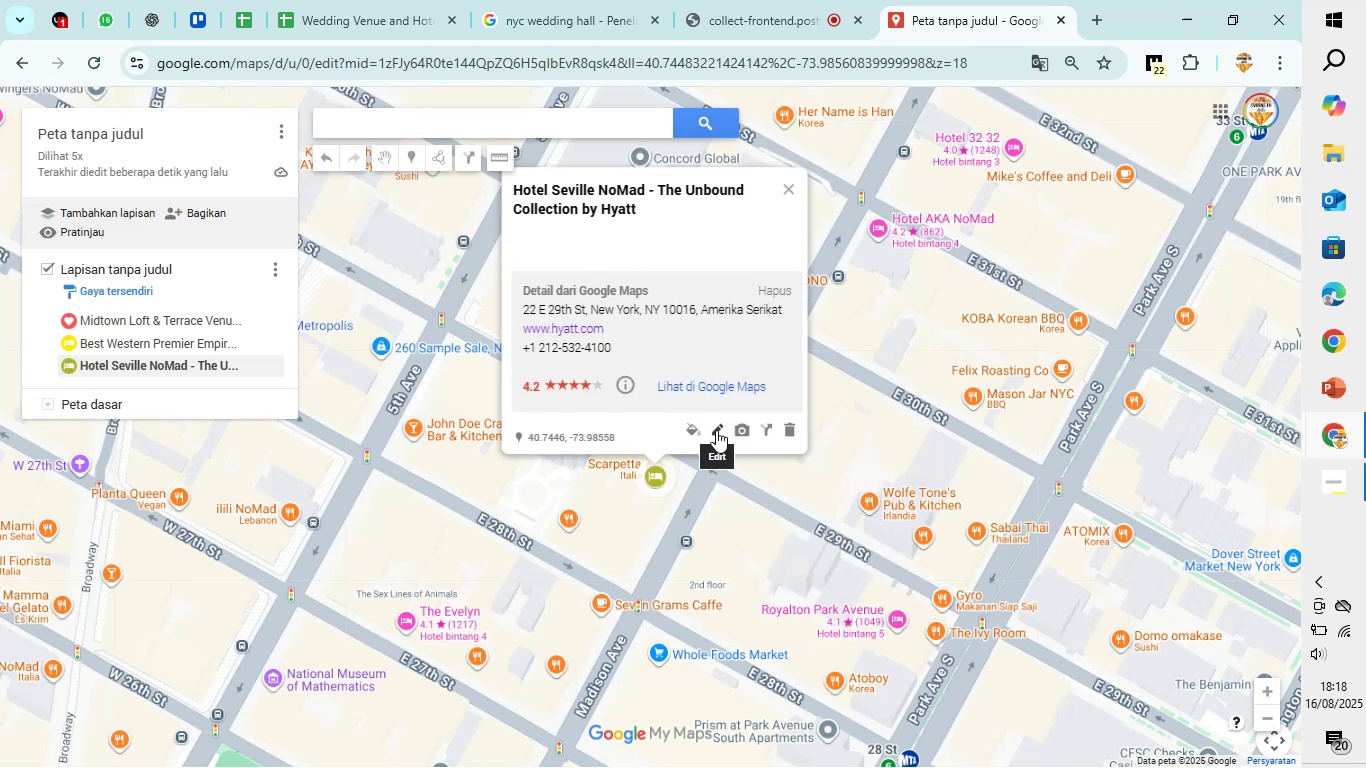 
left_click([716, 430])
 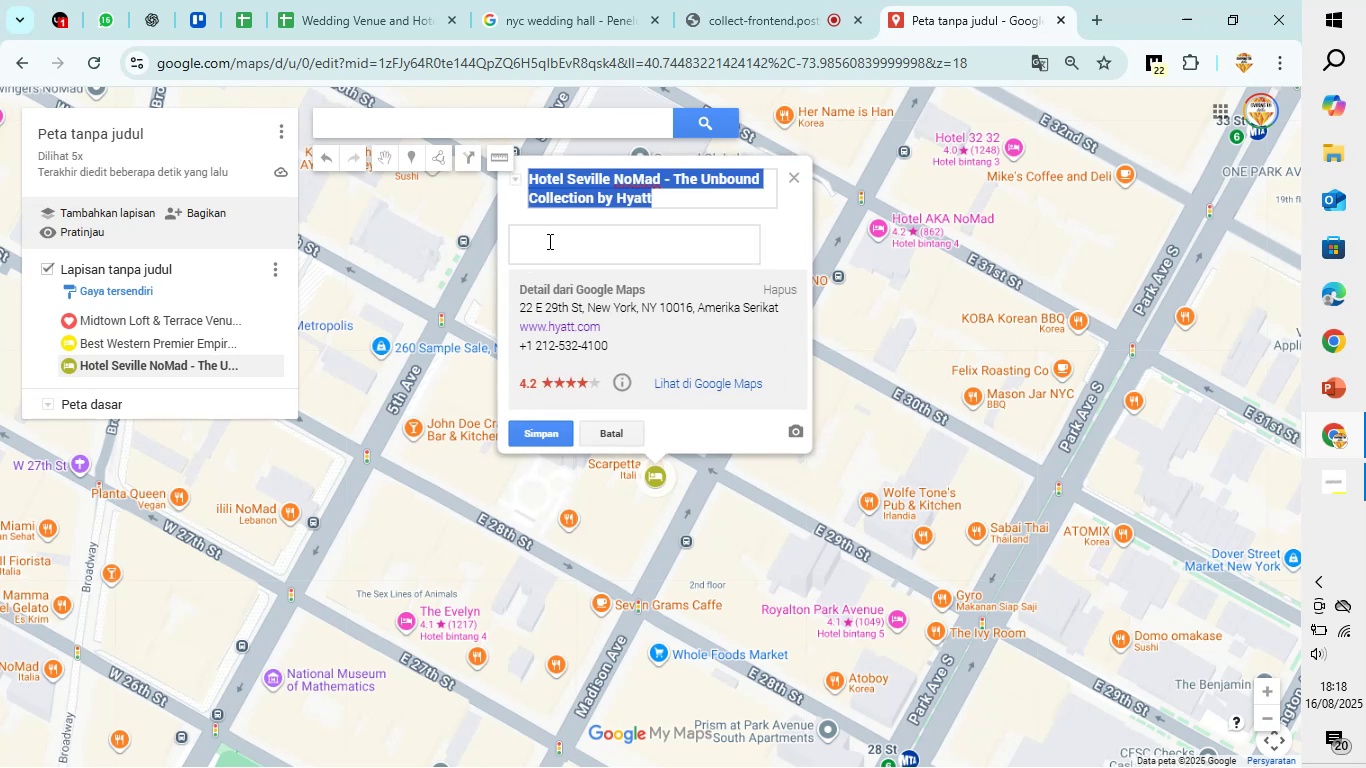 
left_click([548, 240])
 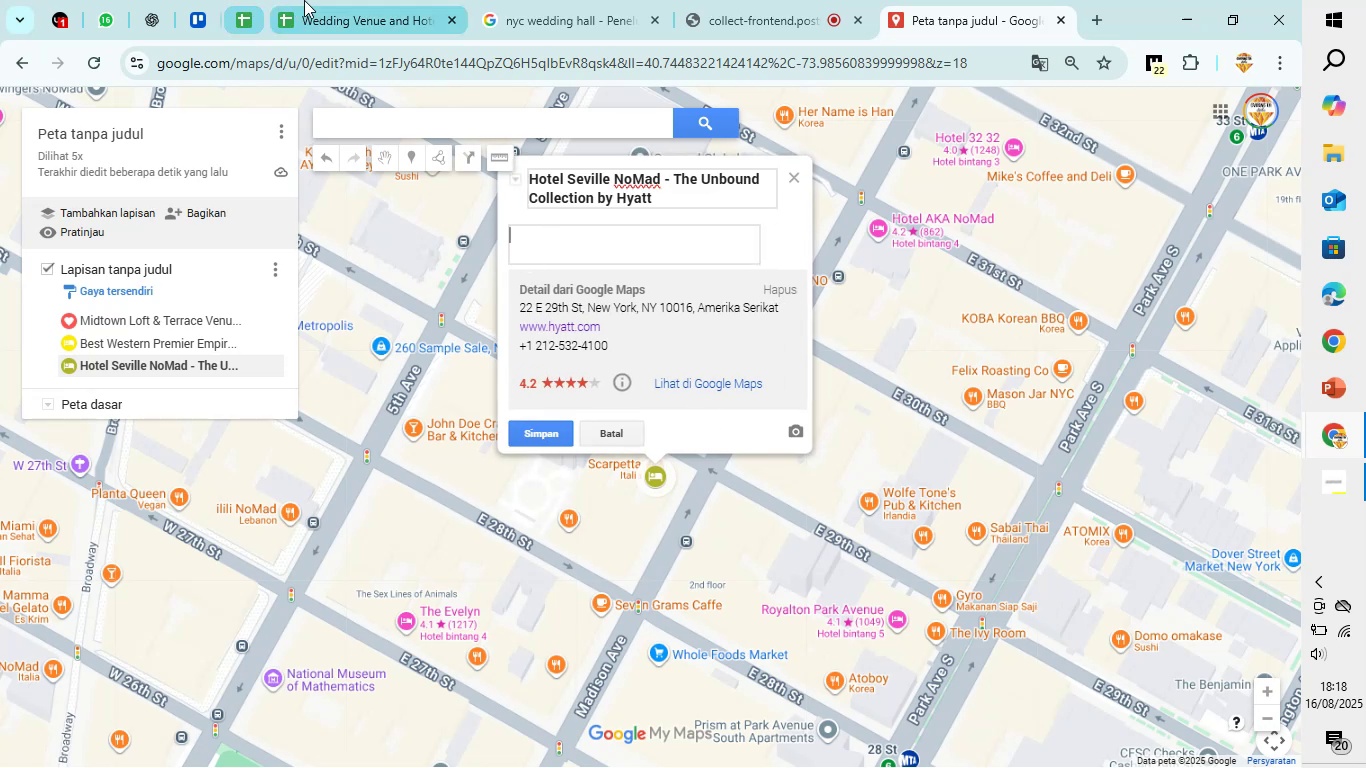 
left_click([308, 0])
 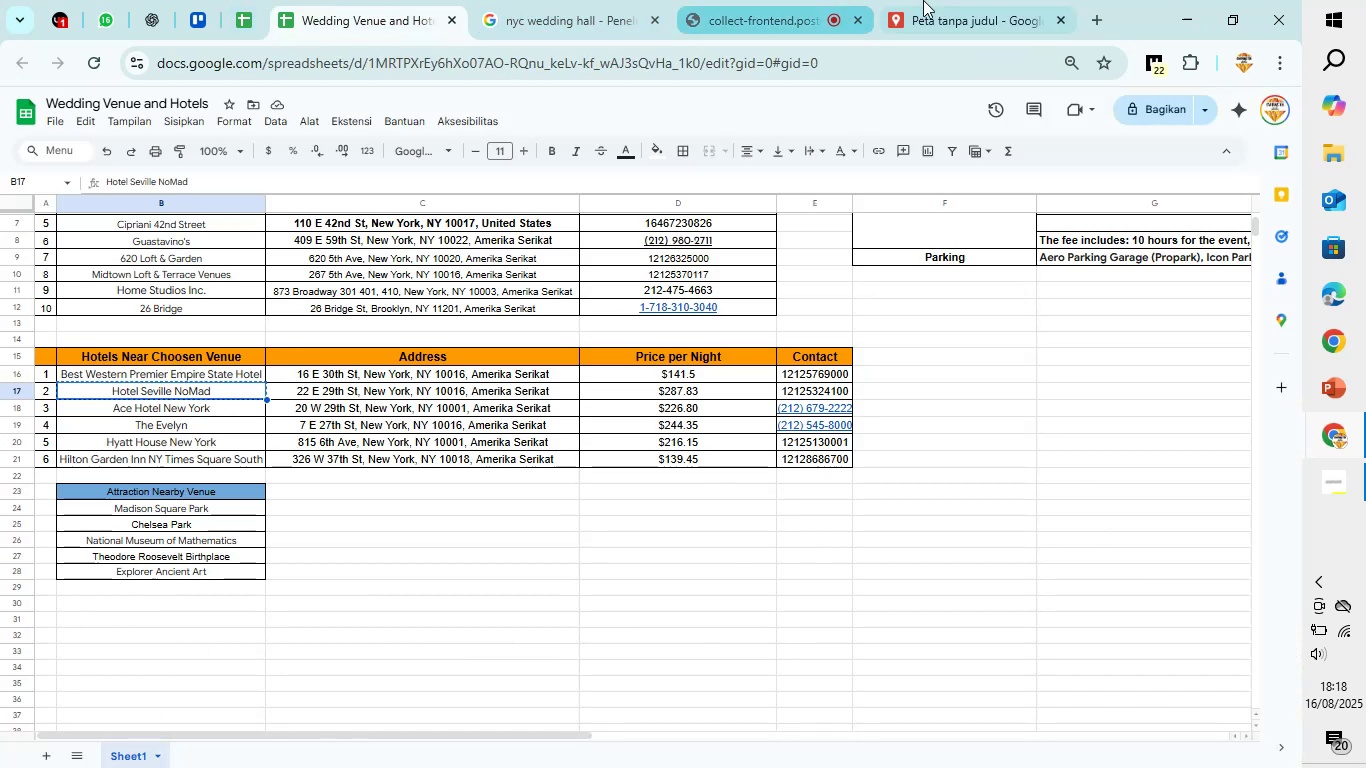 
left_click([961, 0])
 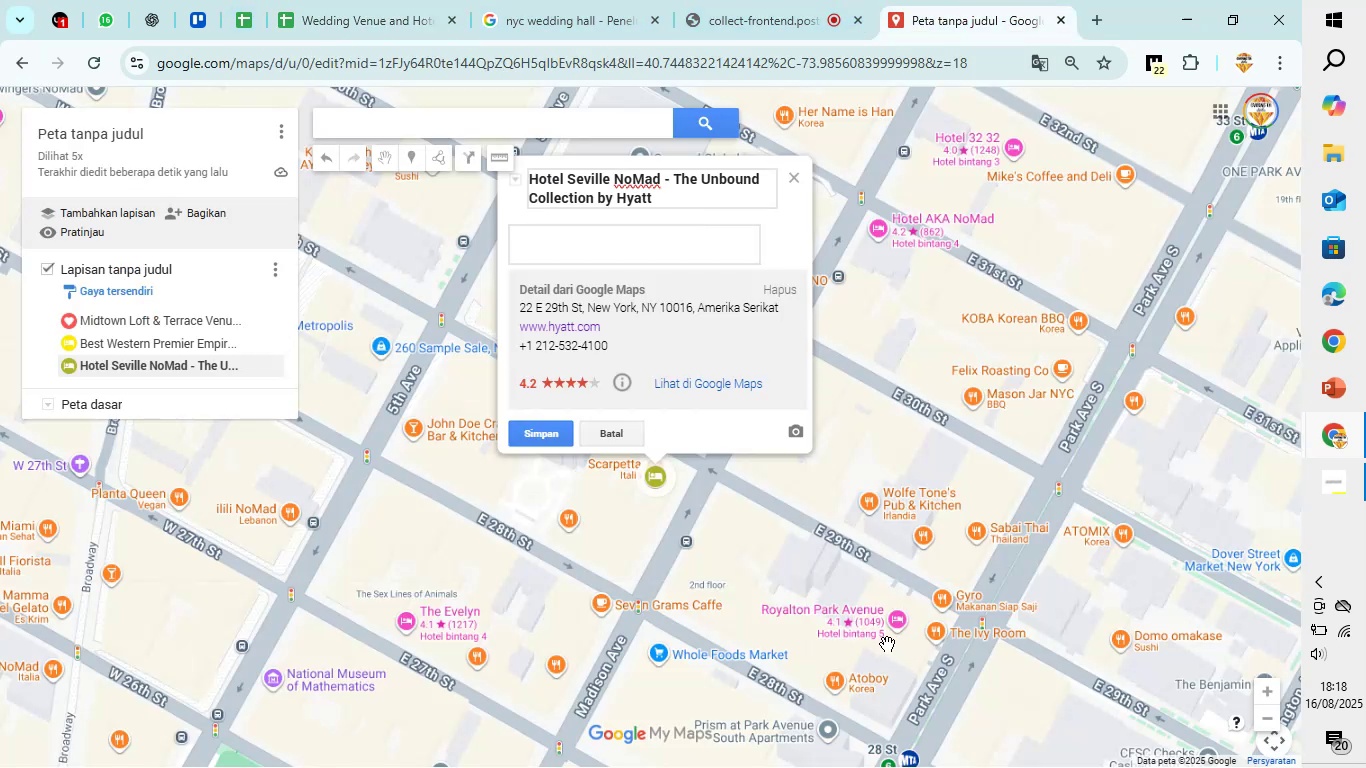 
left_click_drag(start_coordinate=[855, 563], to_coordinate=[646, 349])
 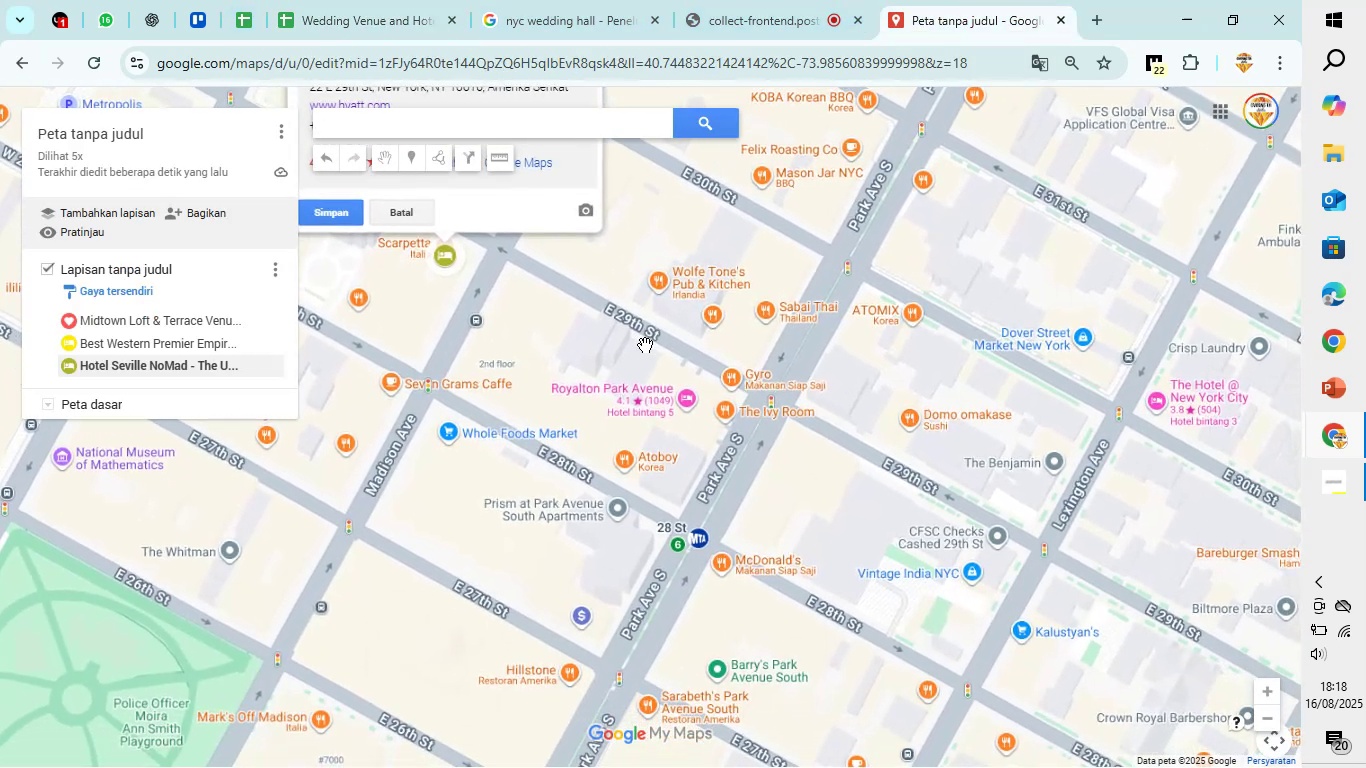 
scroll: coordinate [645, 345], scroll_direction: down, amount: 4.0
 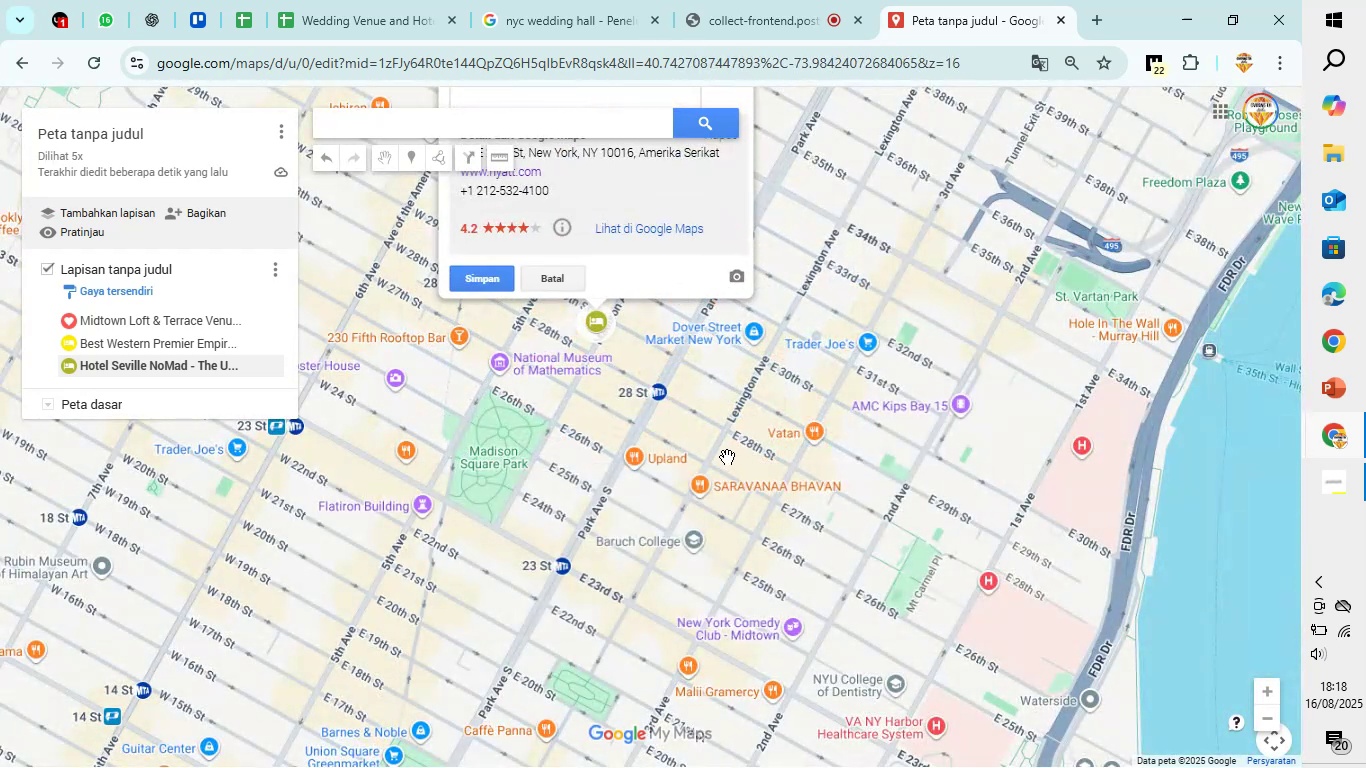 
left_click([703, 423])
 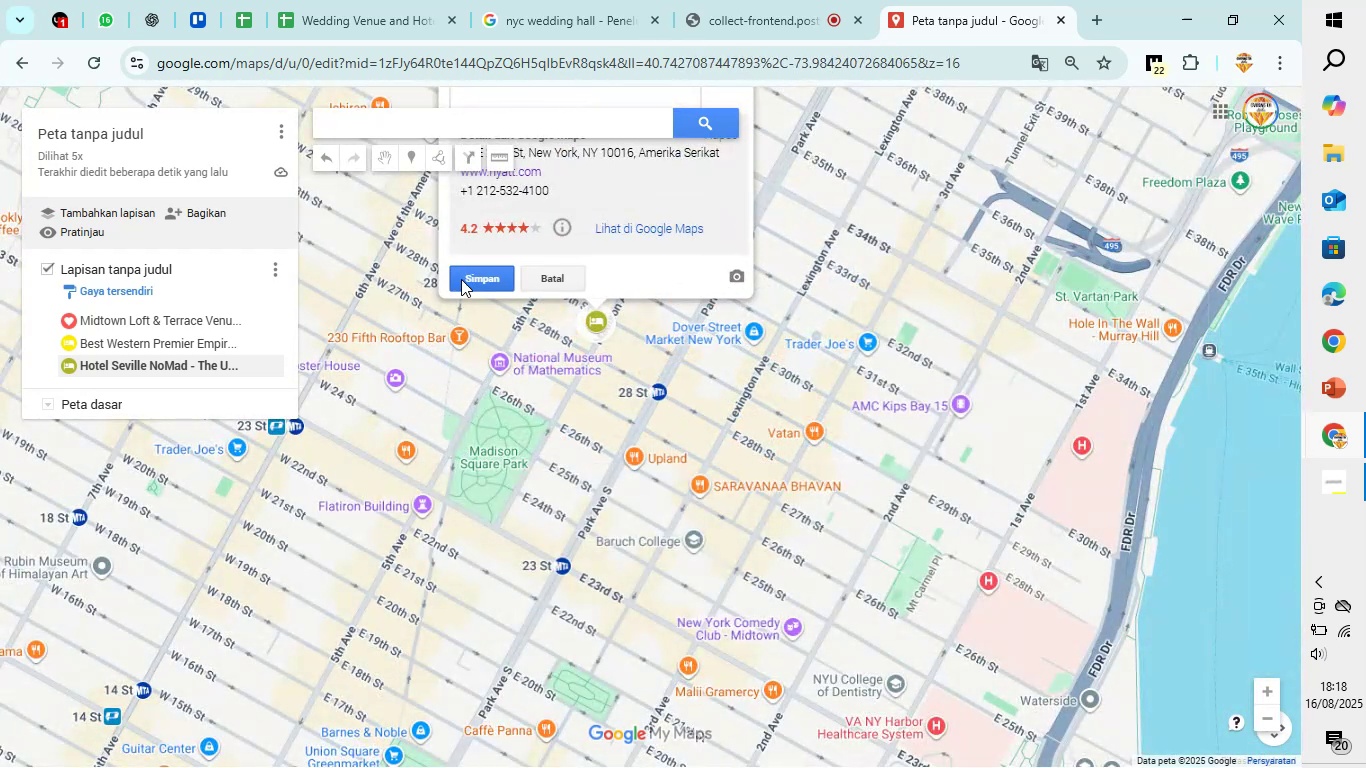 
left_click([465, 270])
 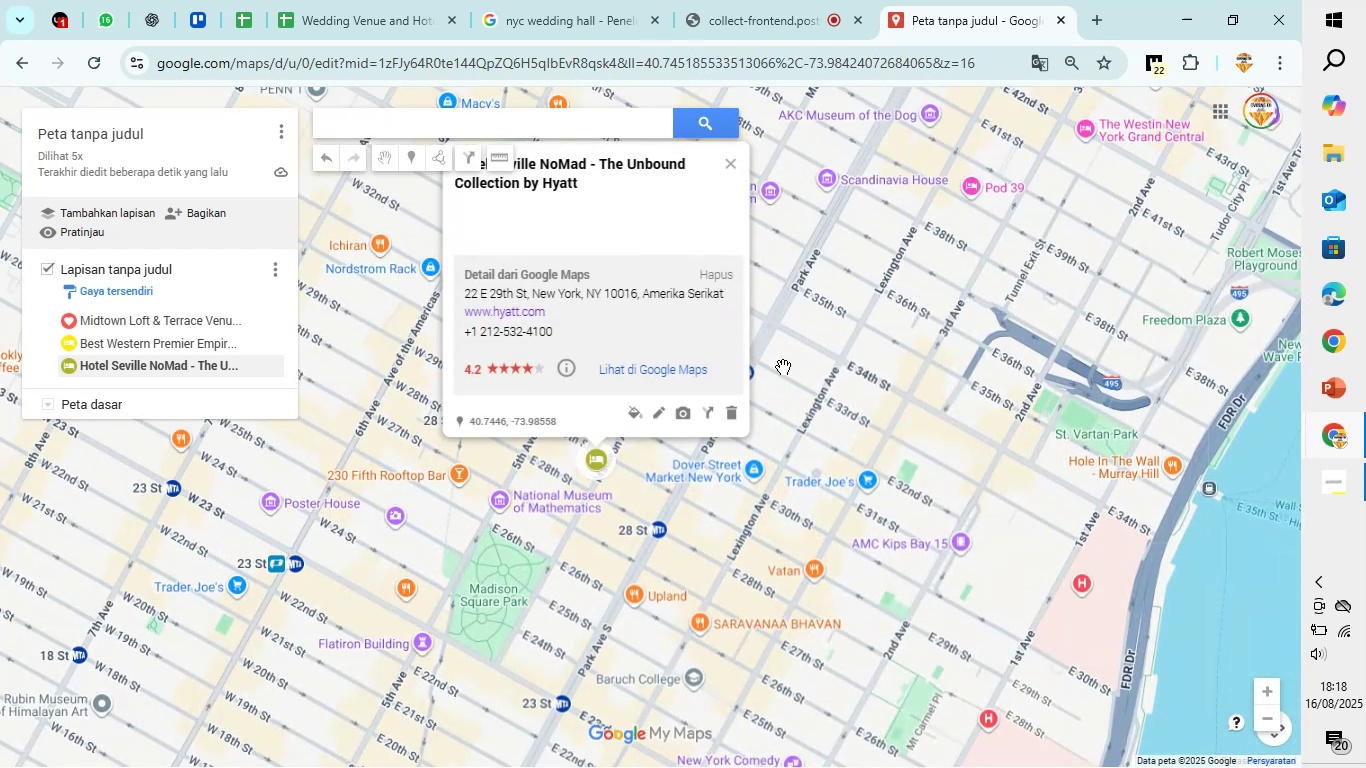 
left_click([784, 366])
 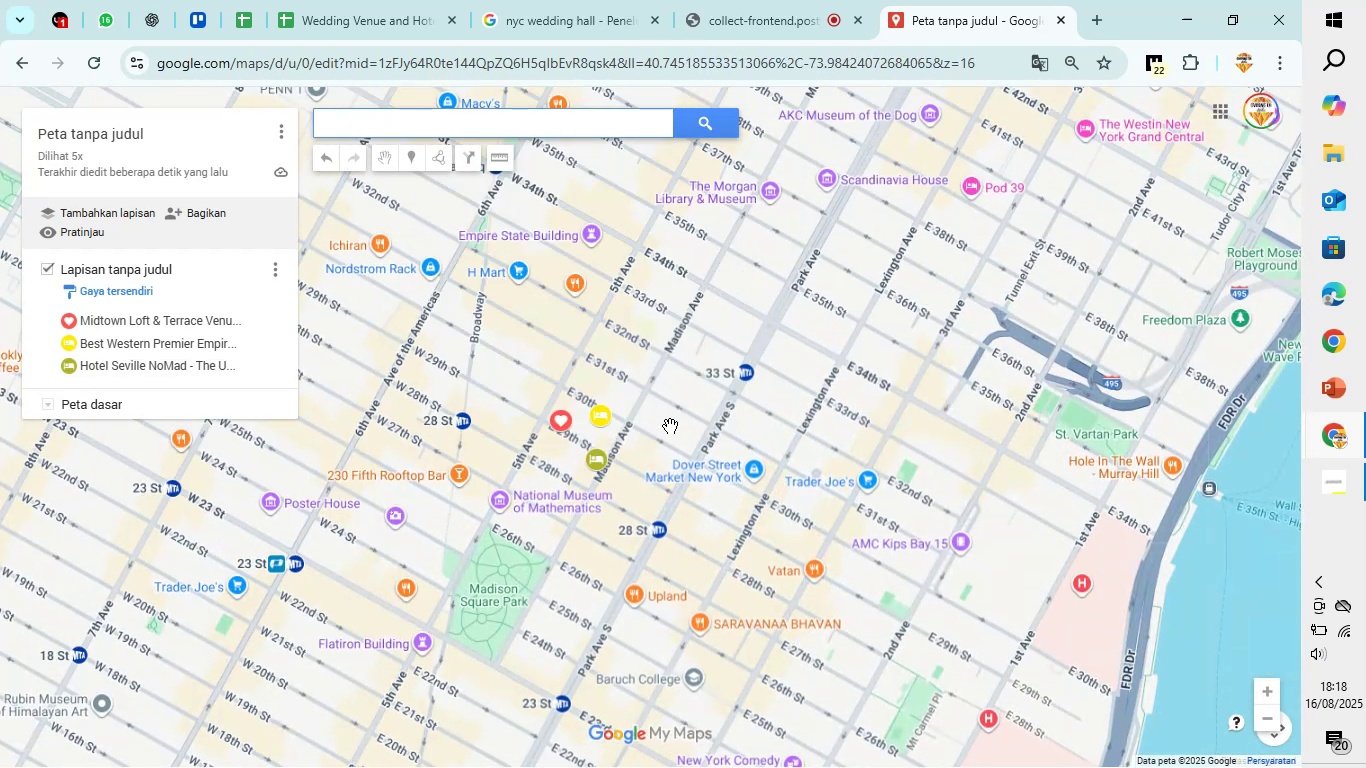 
scroll: coordinate [471, 444], scroll_direction: up, amount: 6.0
 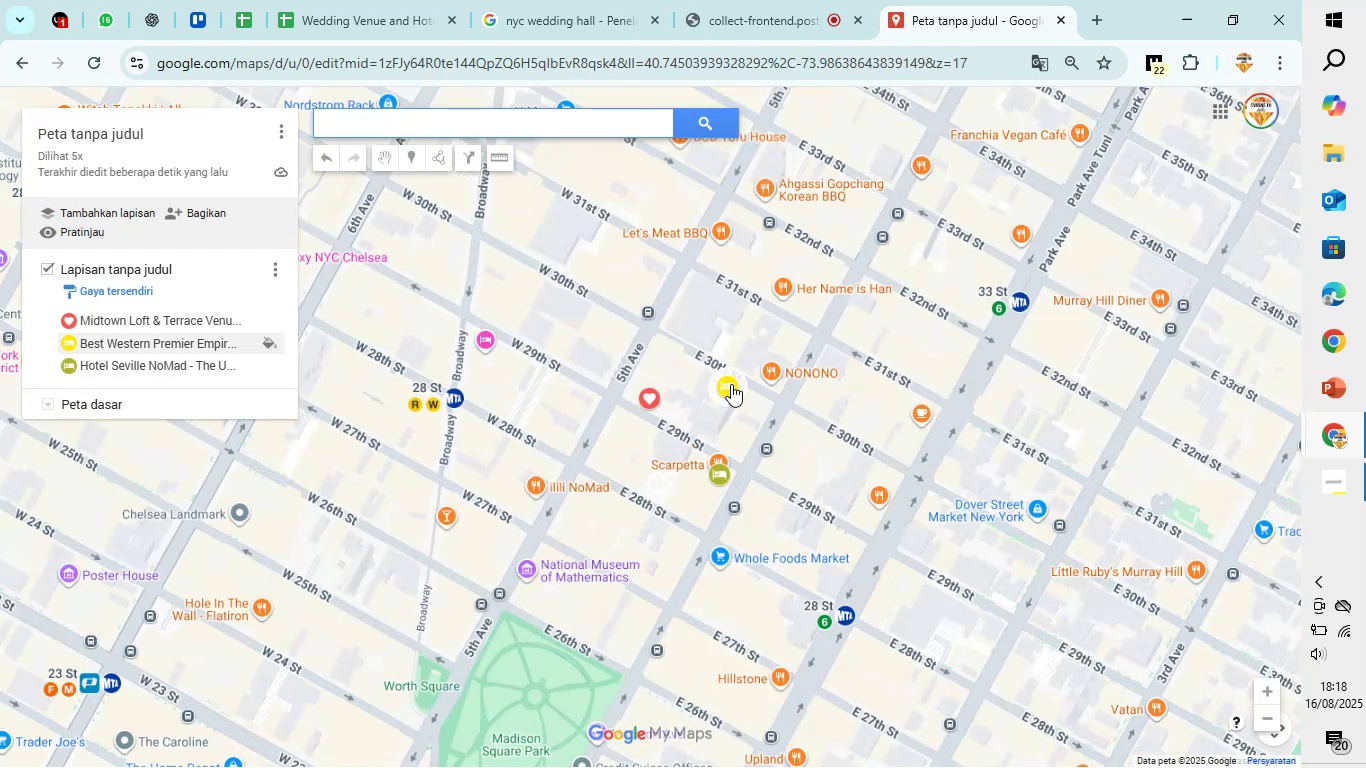 
left_click([730, 385])
 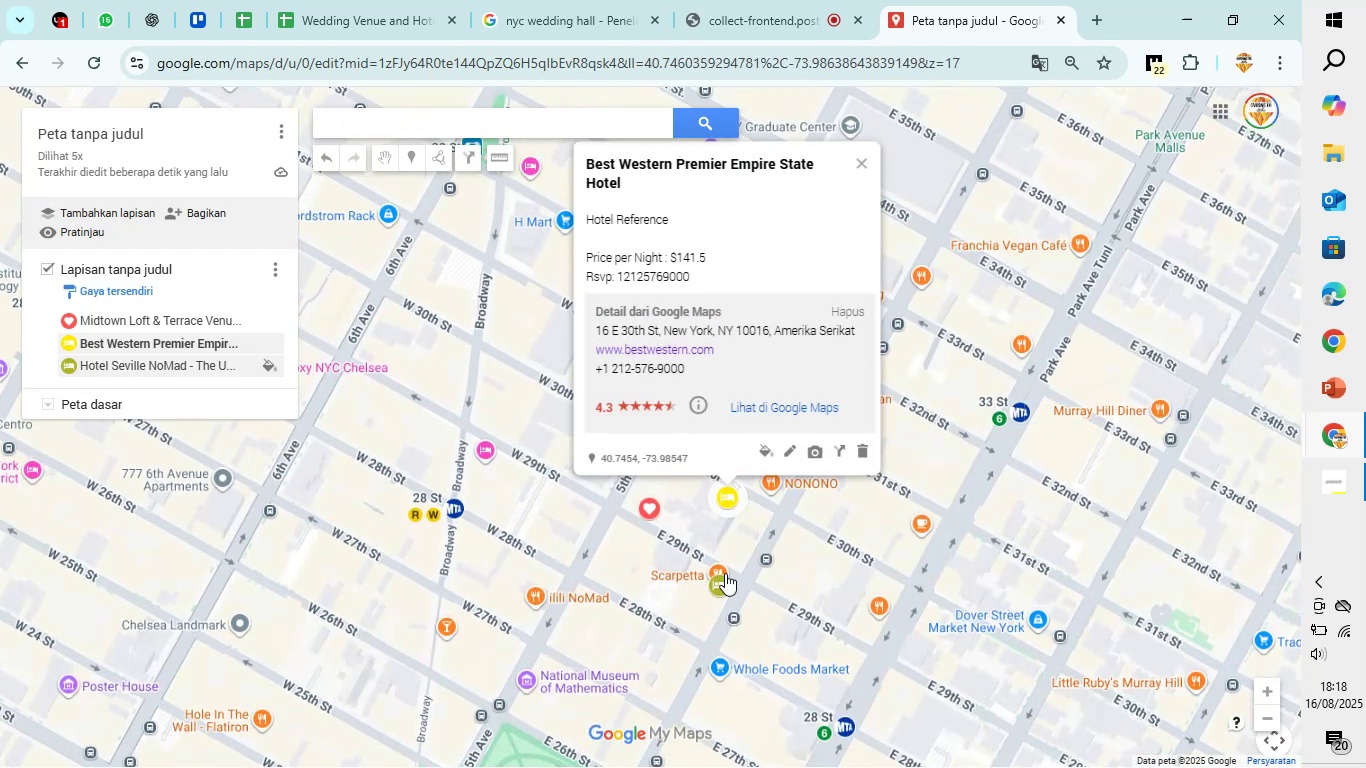 
left_click([725, 586])
 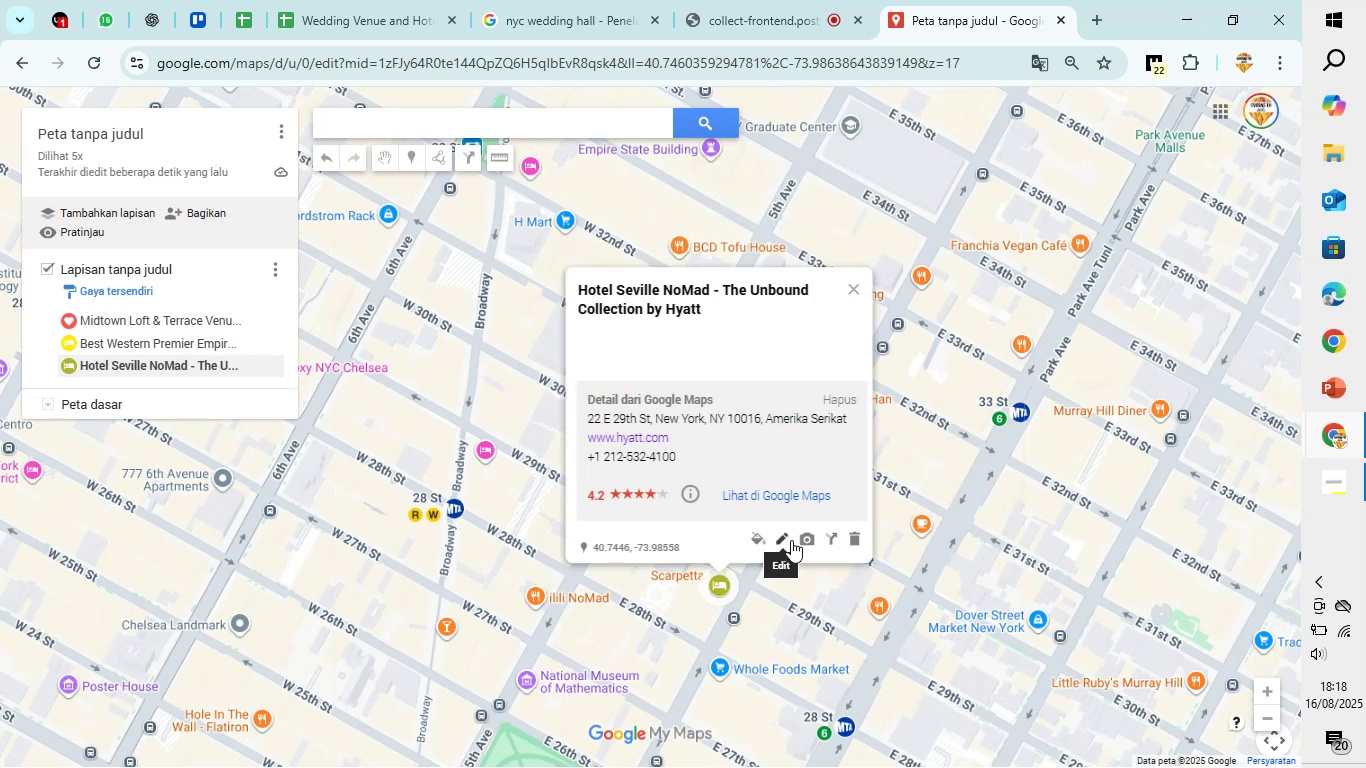 
left_click([790, 539])
 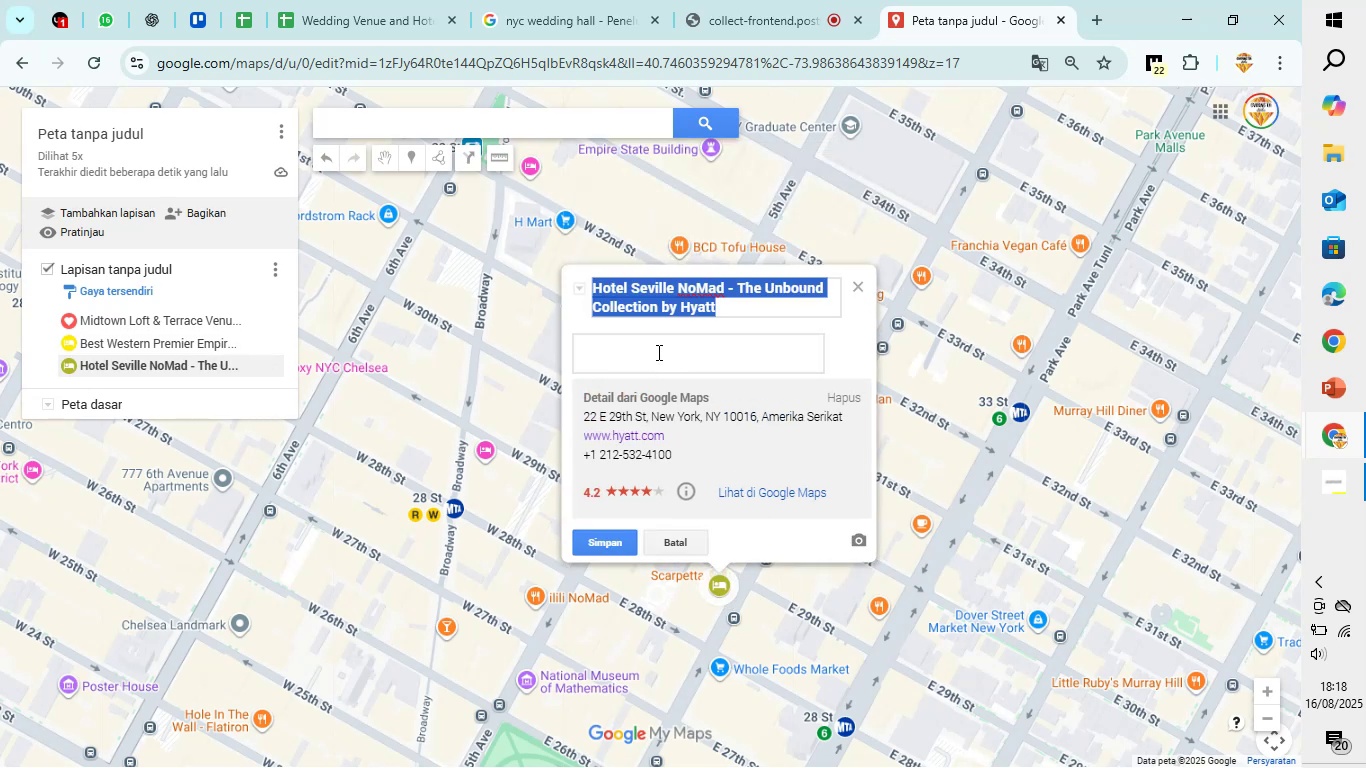 
left_click([657, 352])
 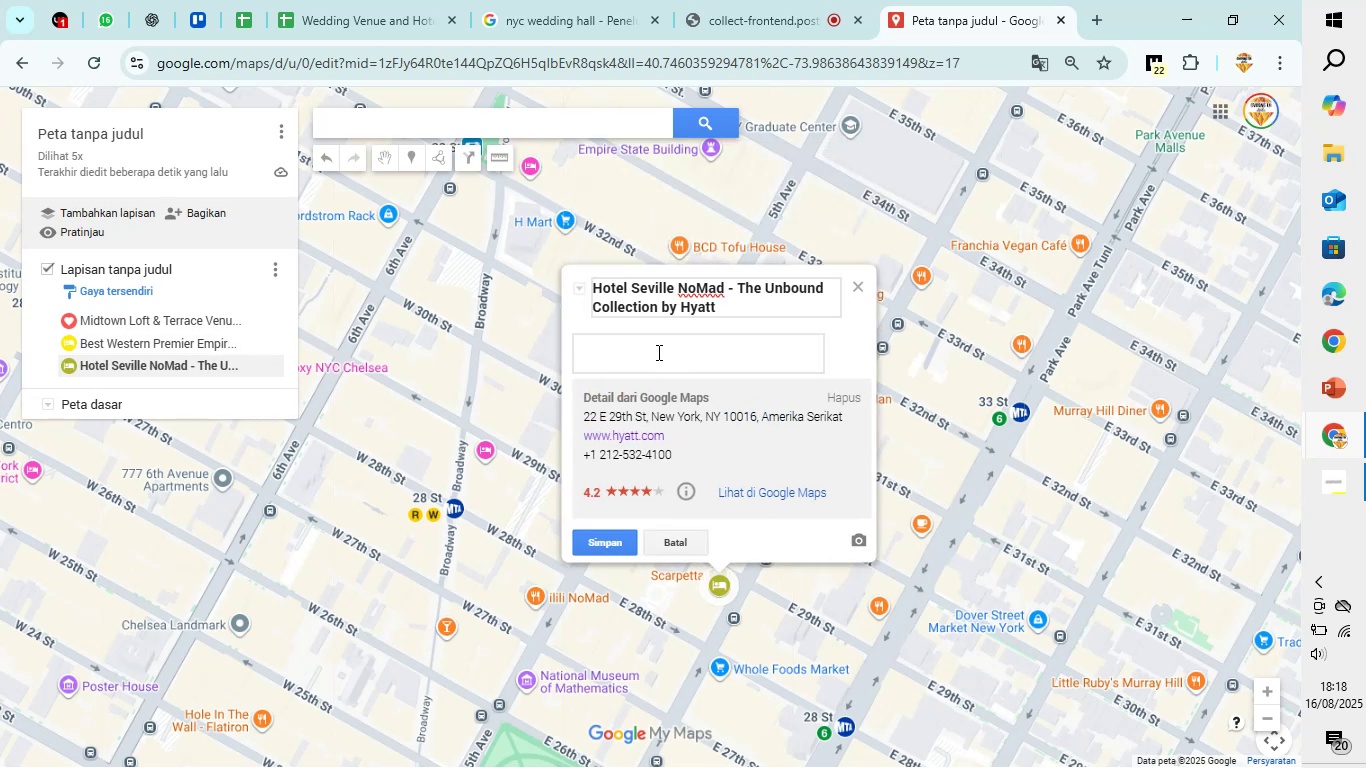 
type(Price Per Night :  )
 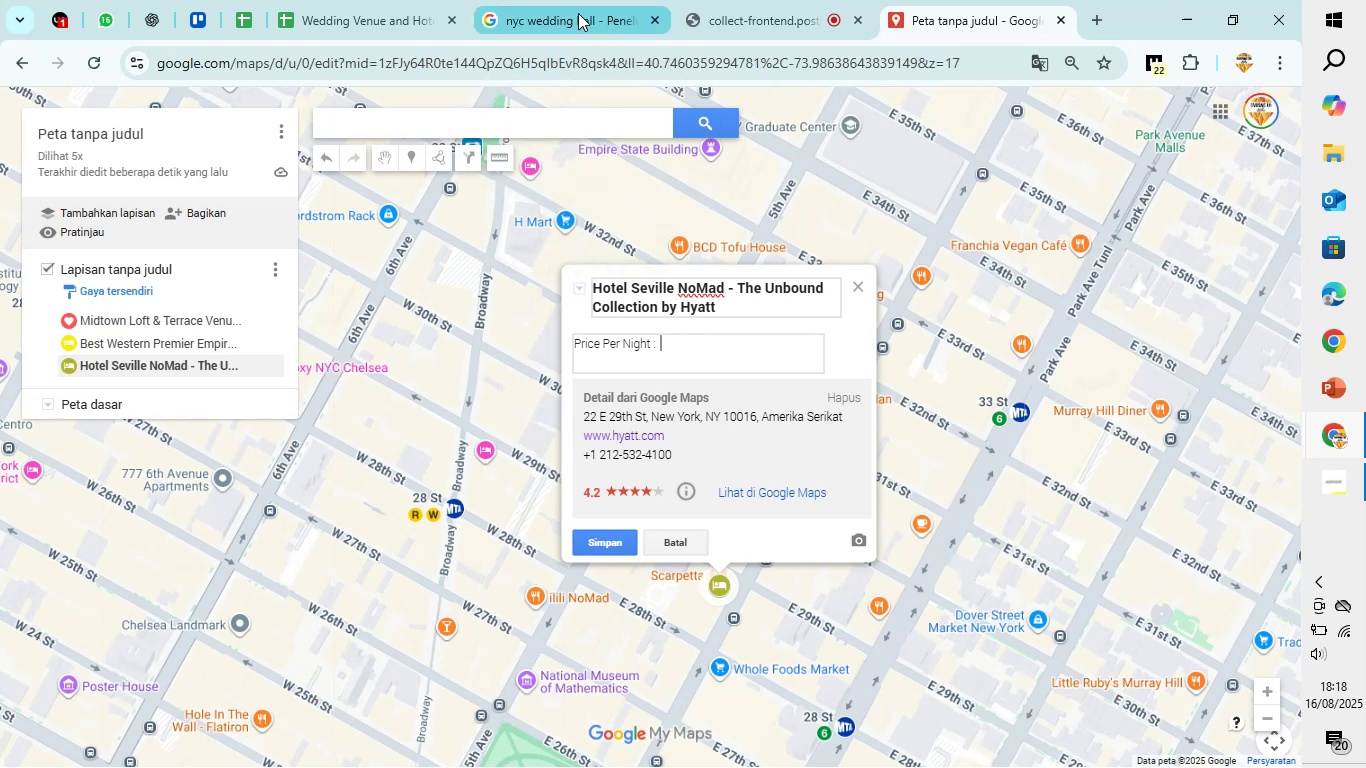 
left_click([370, 0])
 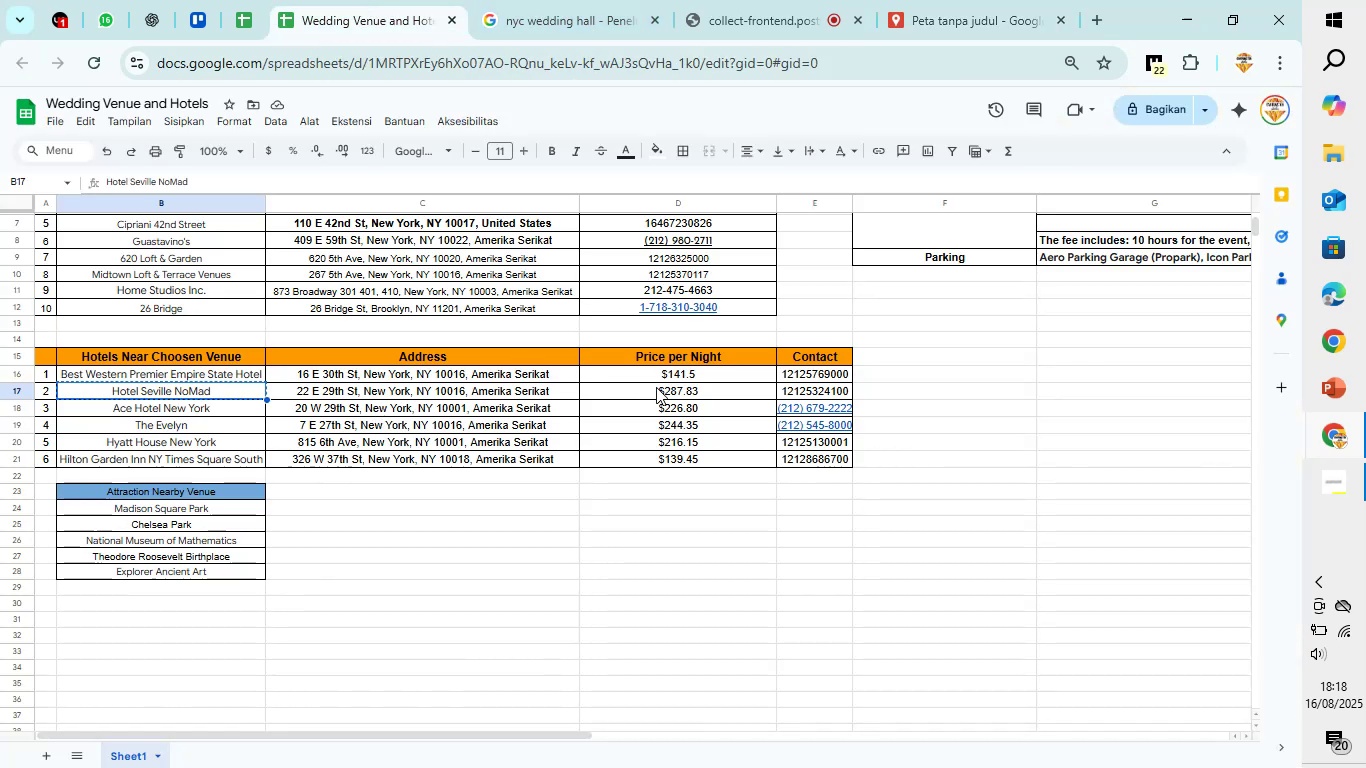 
left_click([655, 391])
 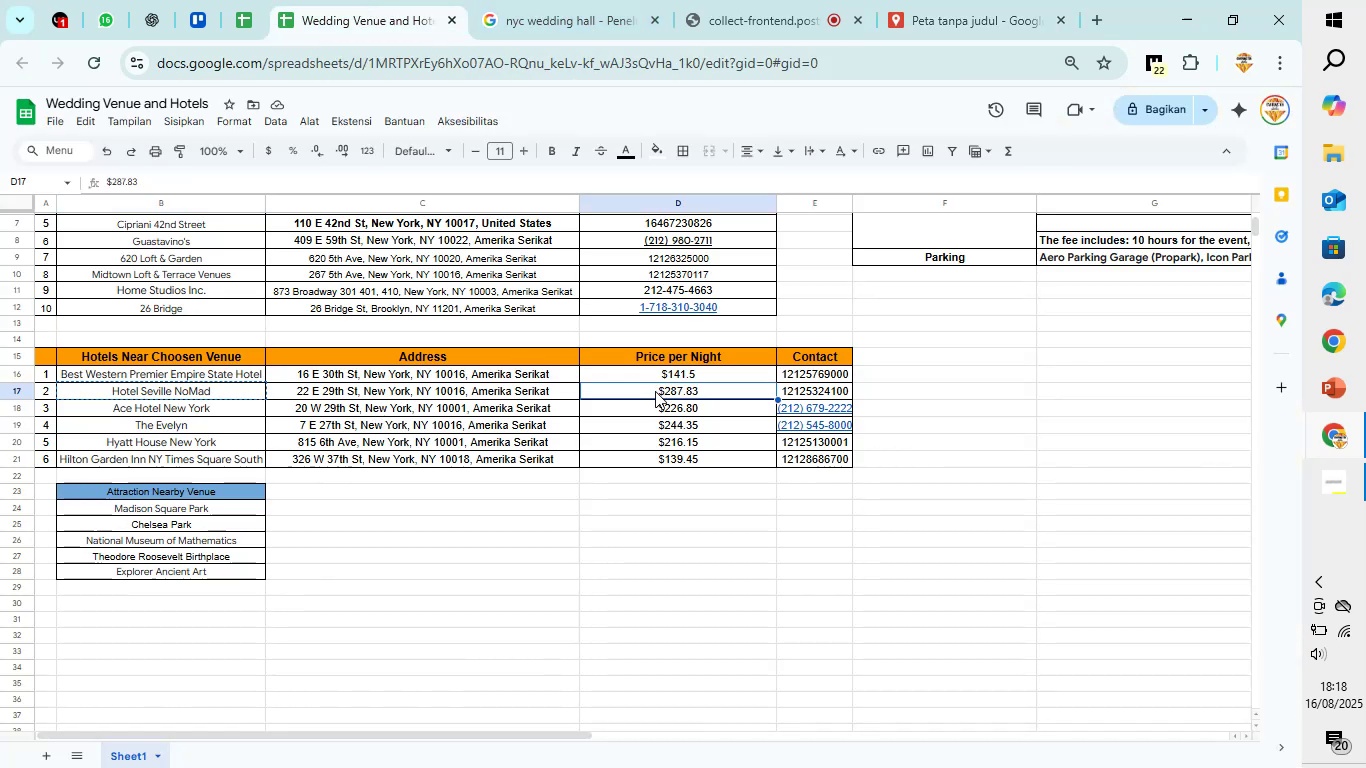 
key(Control+C)
 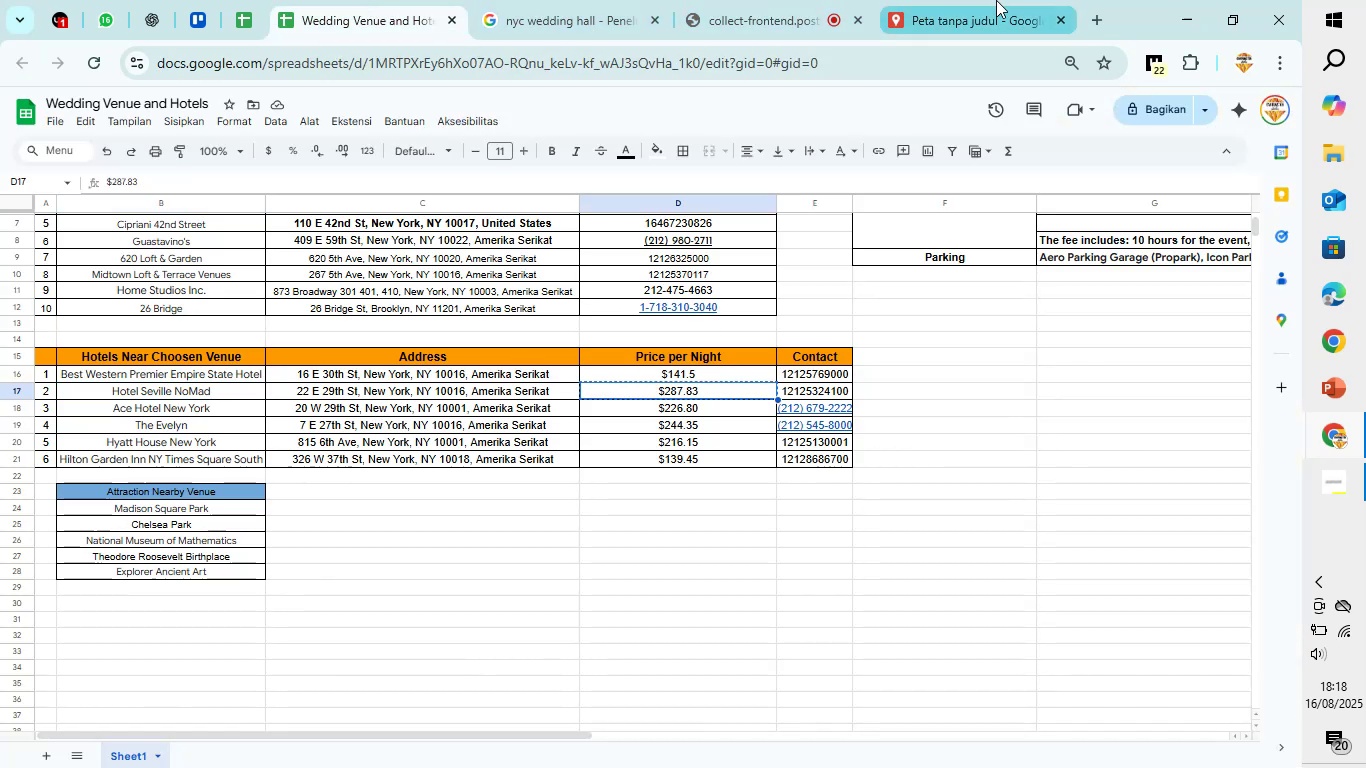 
left_click([979, 0])
 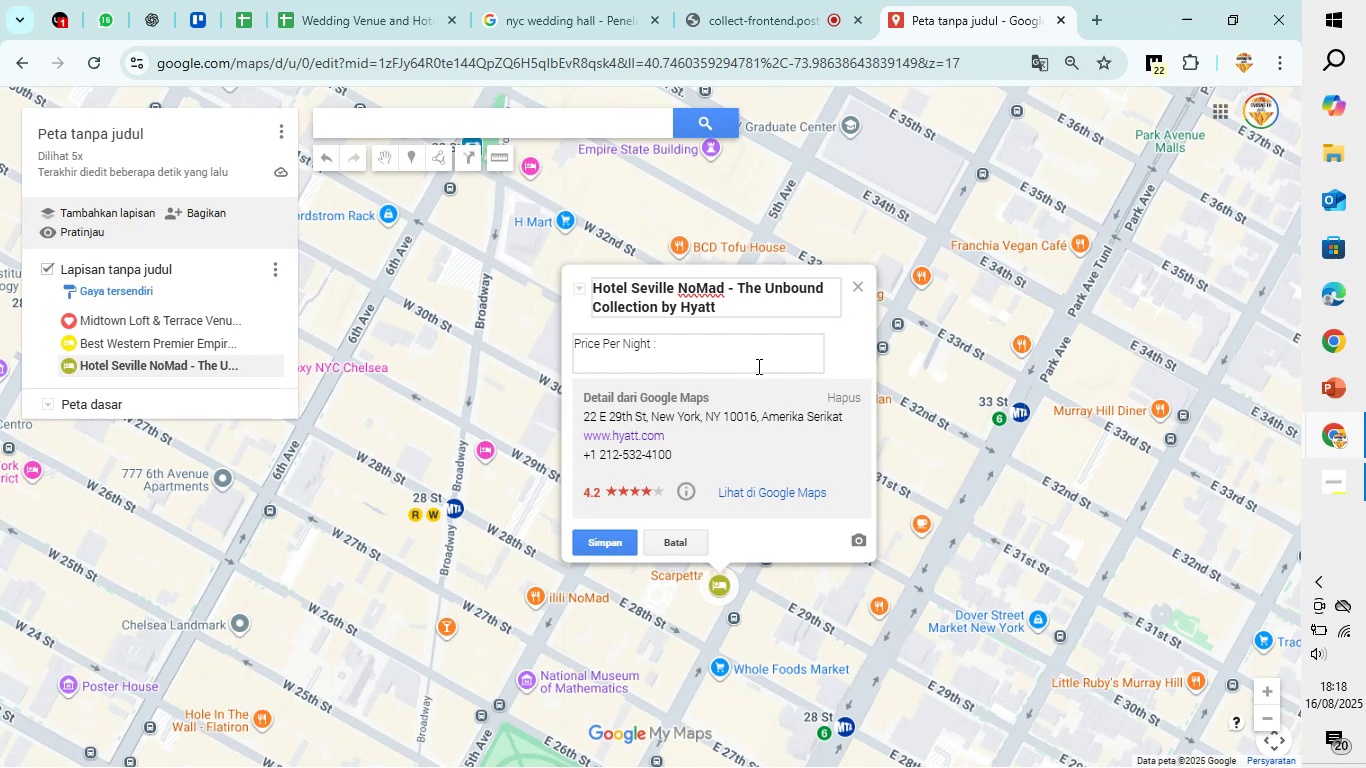 
key(Control+V)
 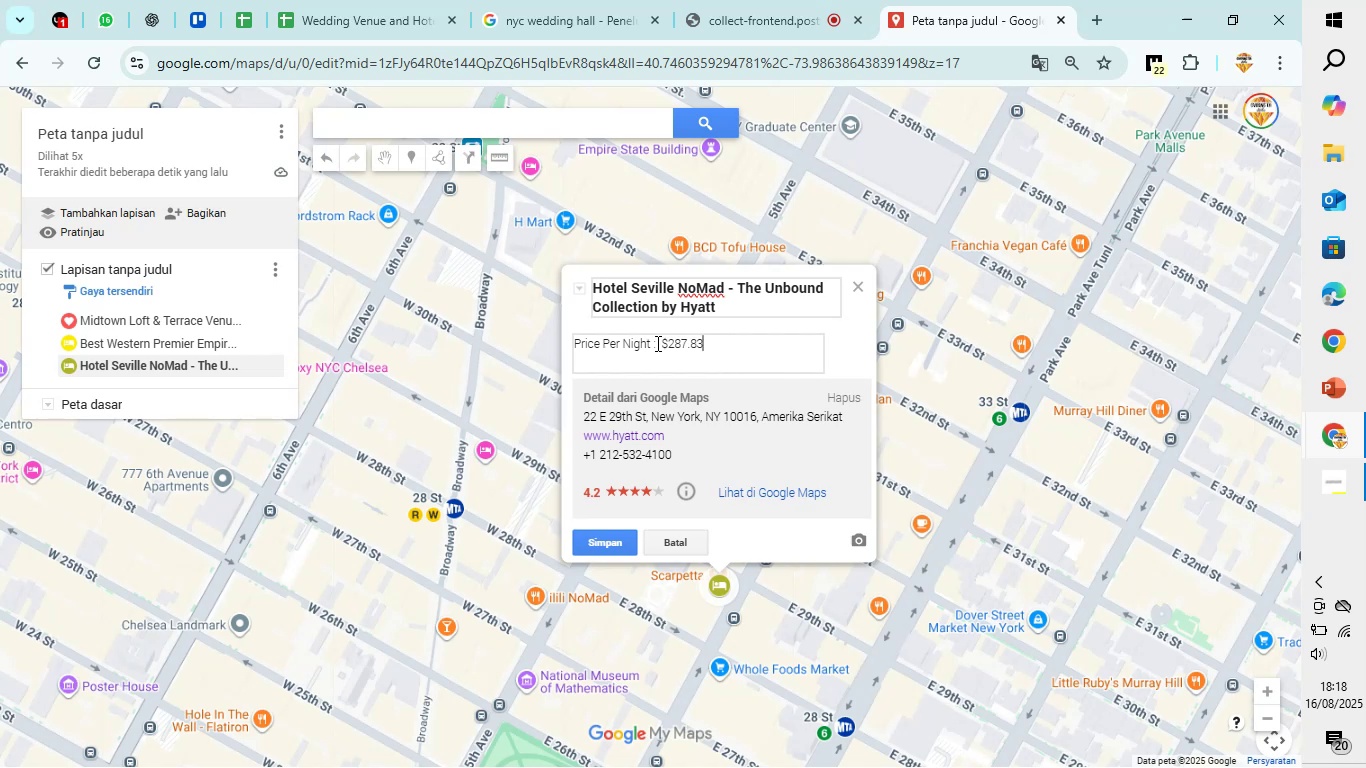 
left_click([653, 343])
 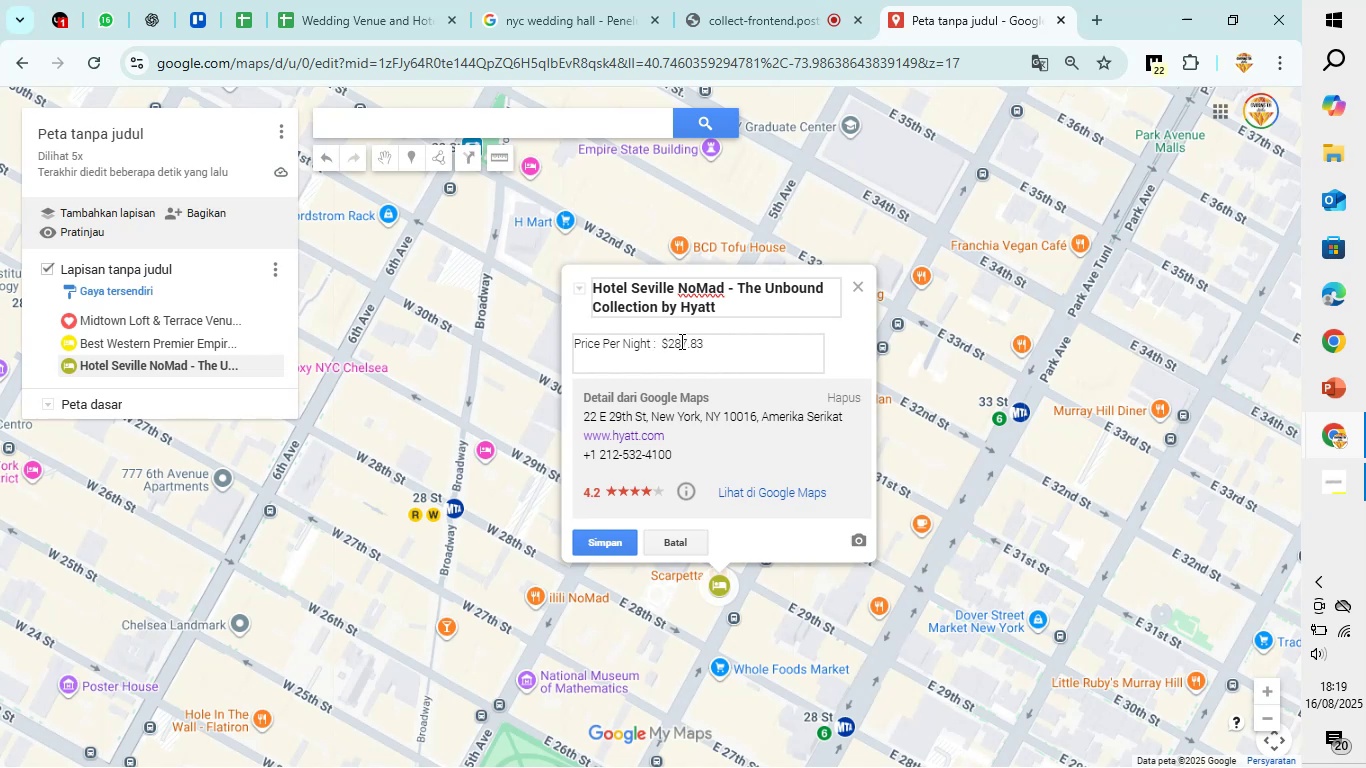 
key(Backspace)
 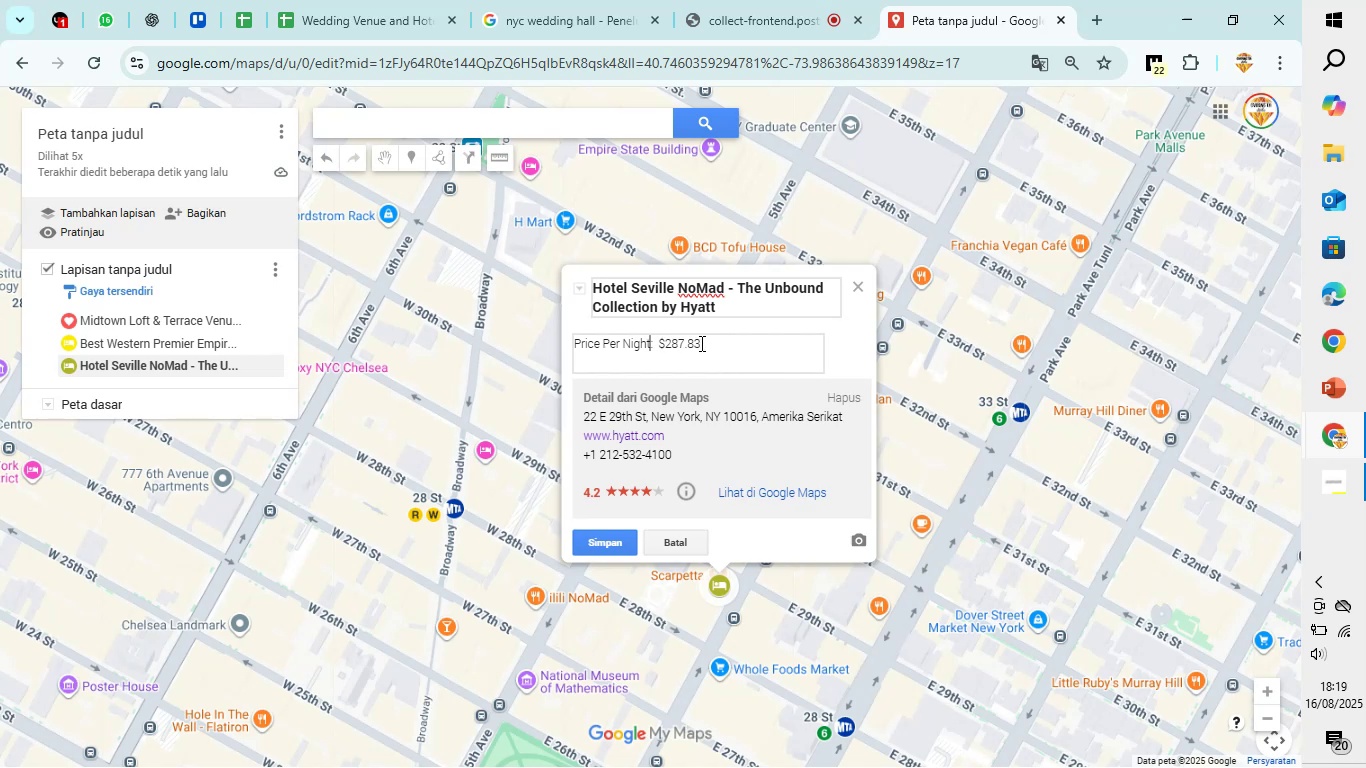 
left_click([700, 343])
 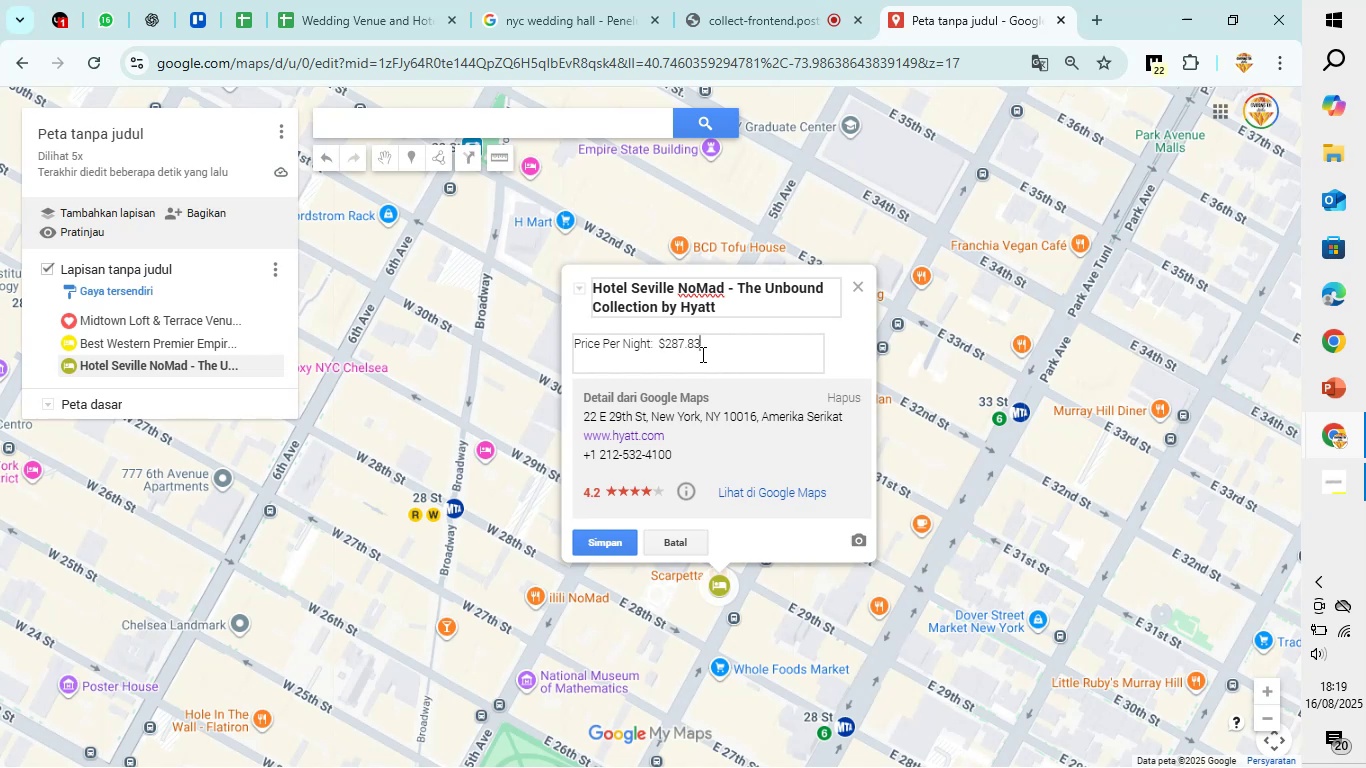 
key(Shift+Enter)
 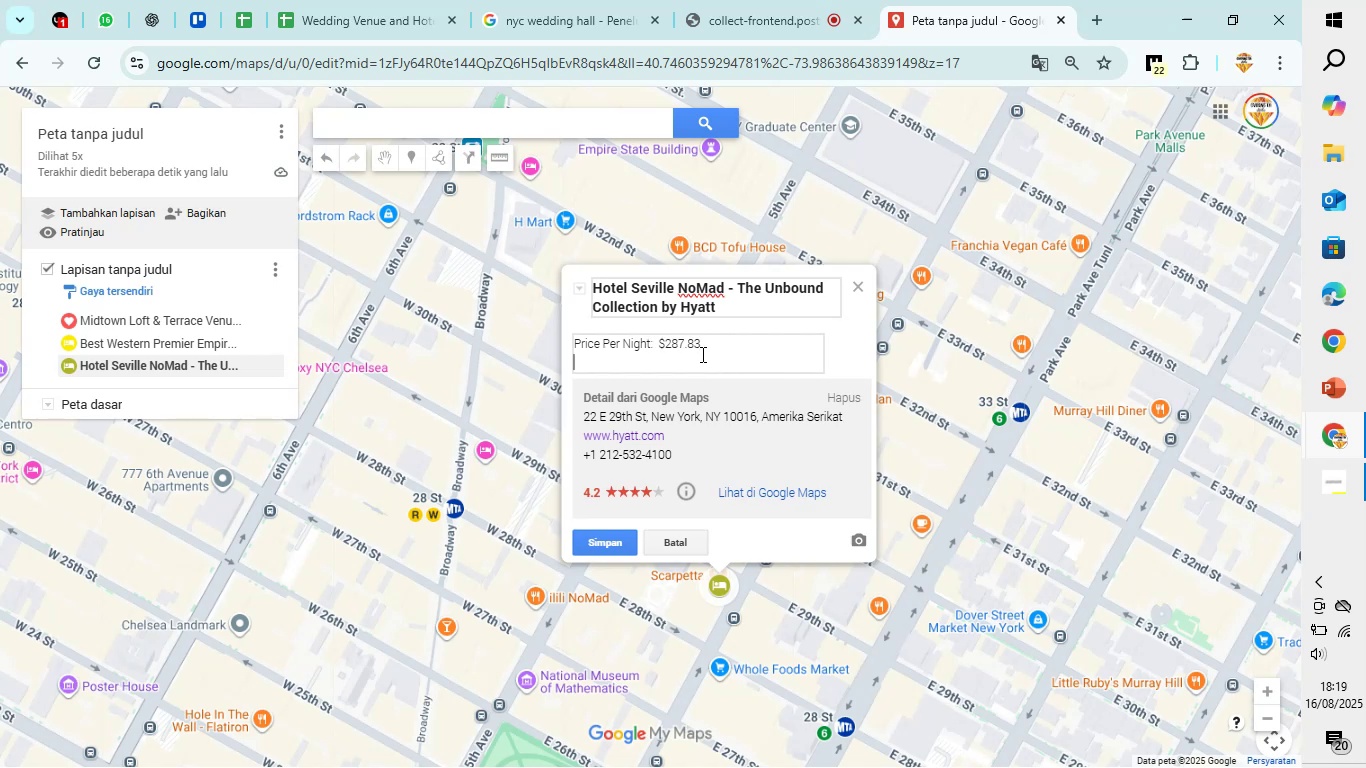 
key(Shift+Enter)
 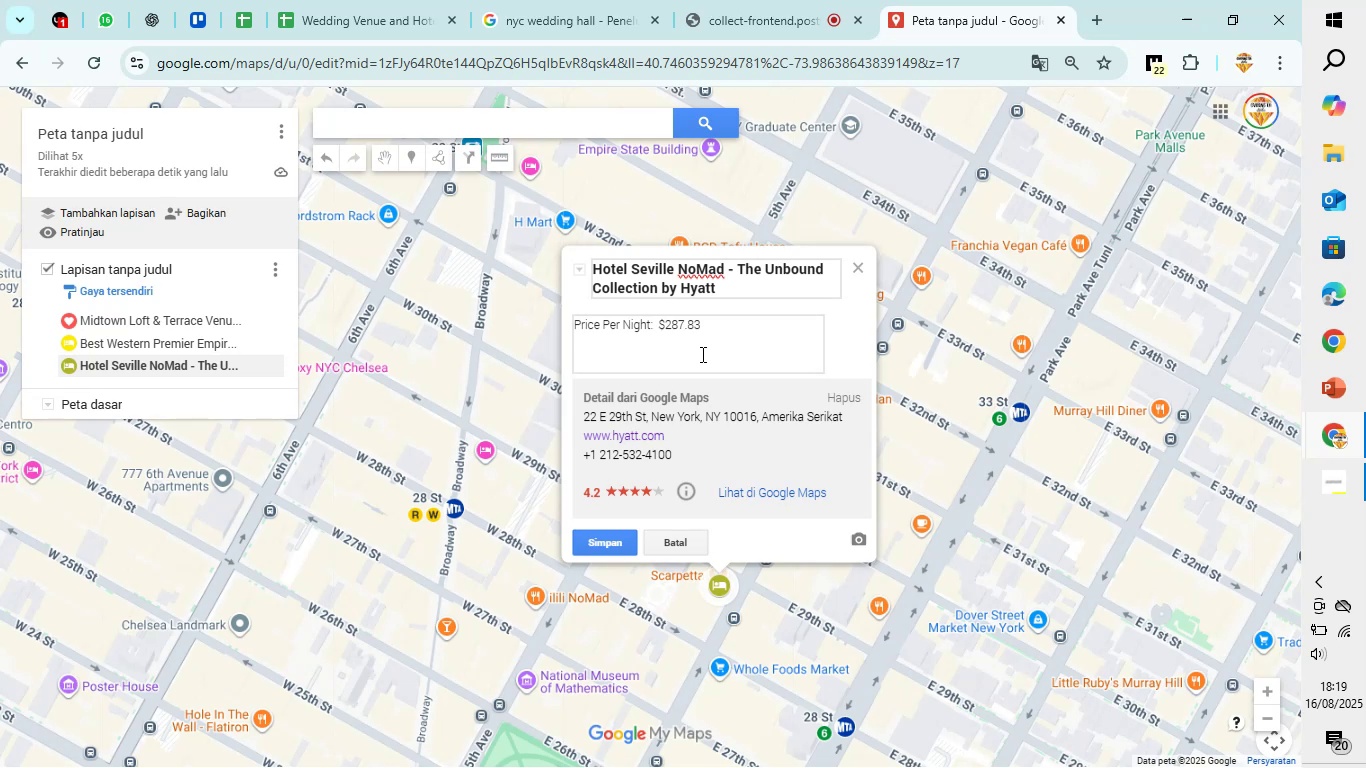 
type(RSVP Here: )
 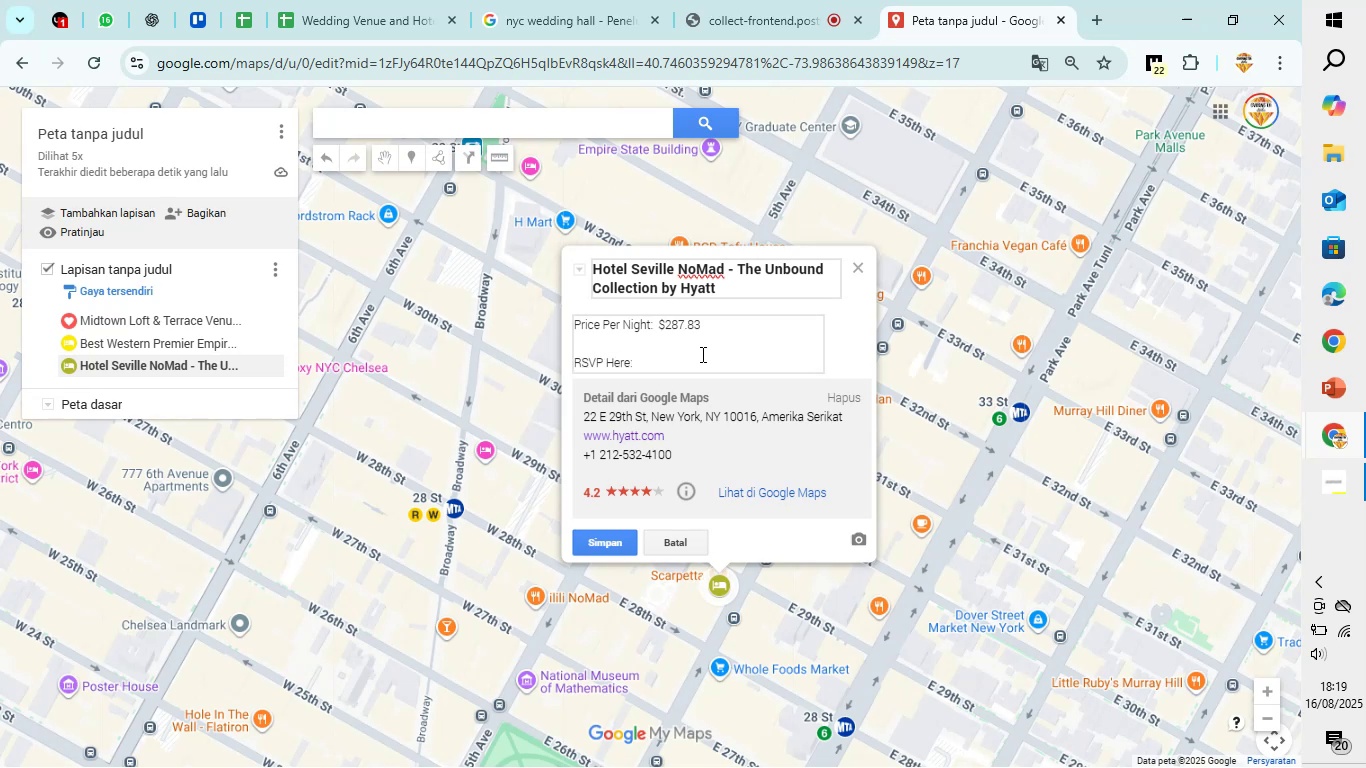 
left_click([295, 0])
 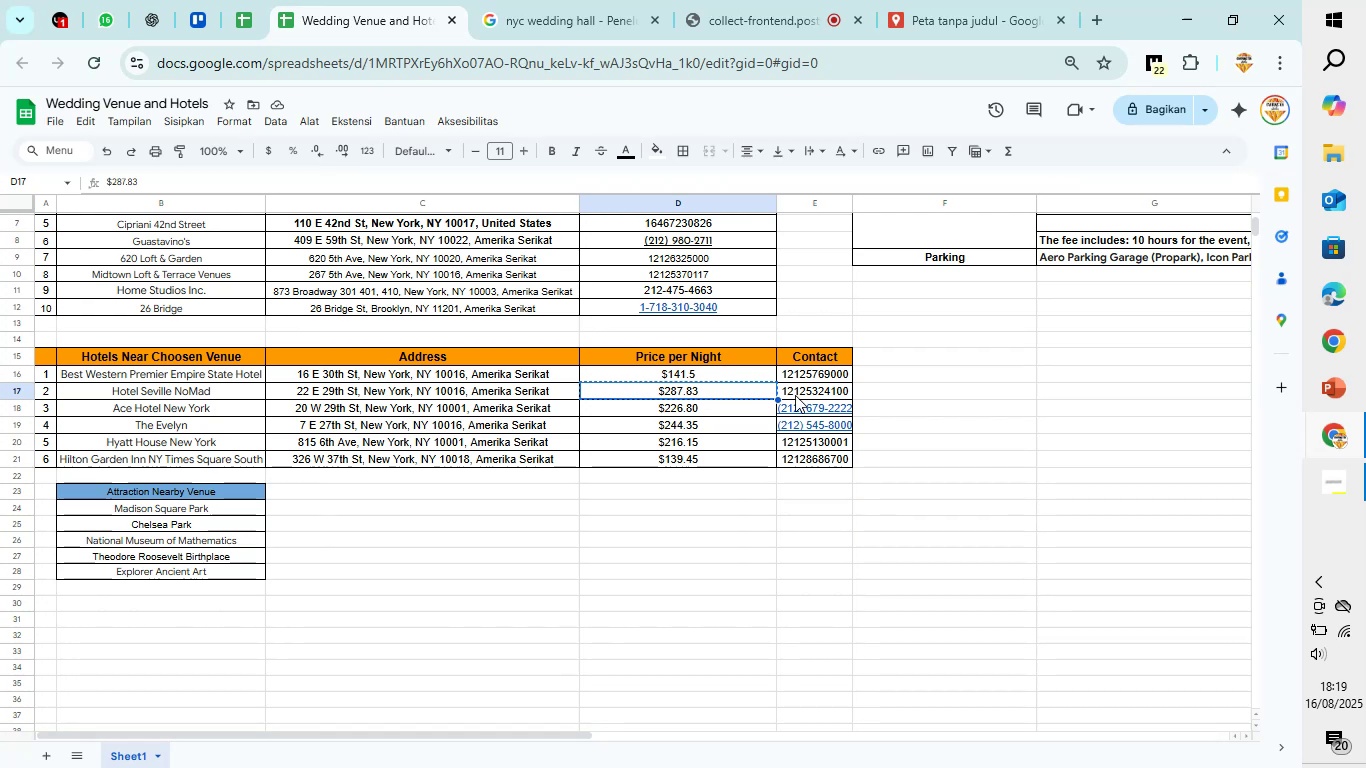 
key(Control+C)
 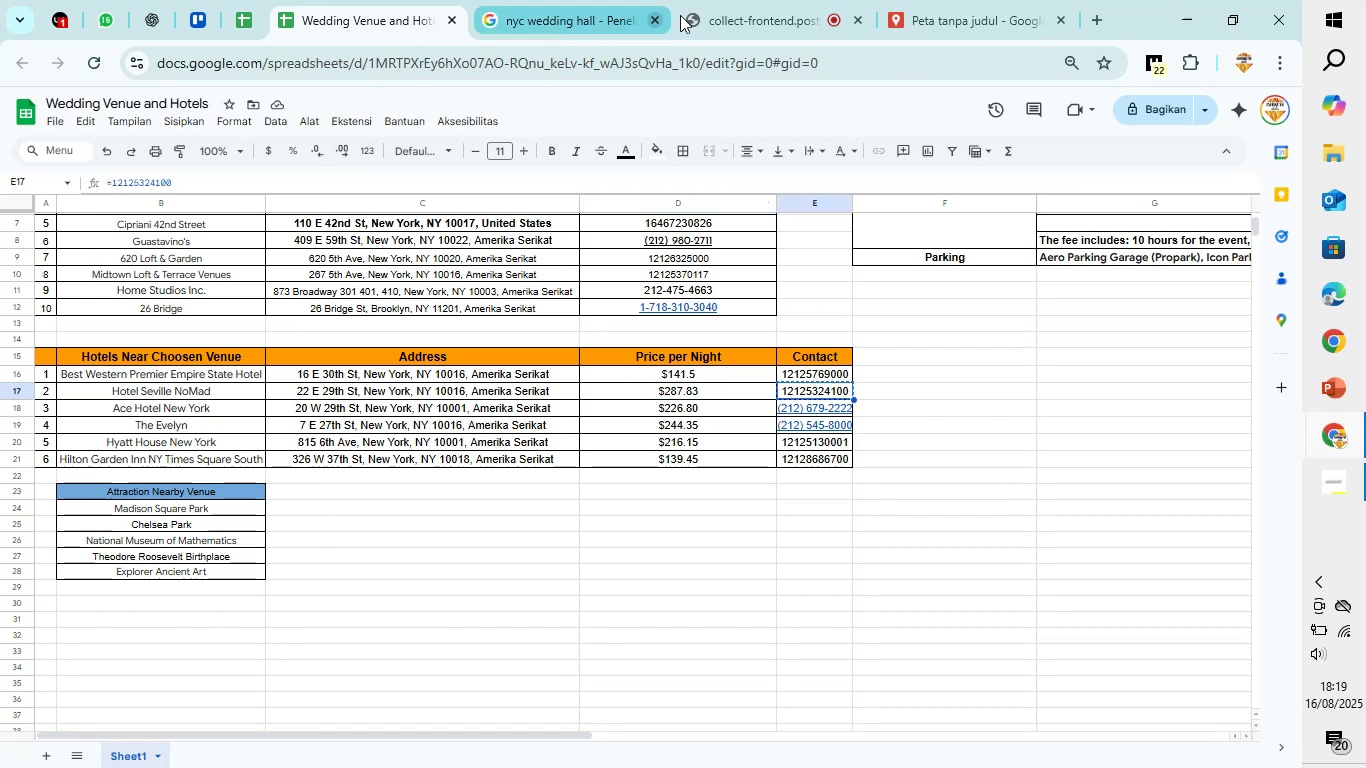 
left_click([914, 0])
 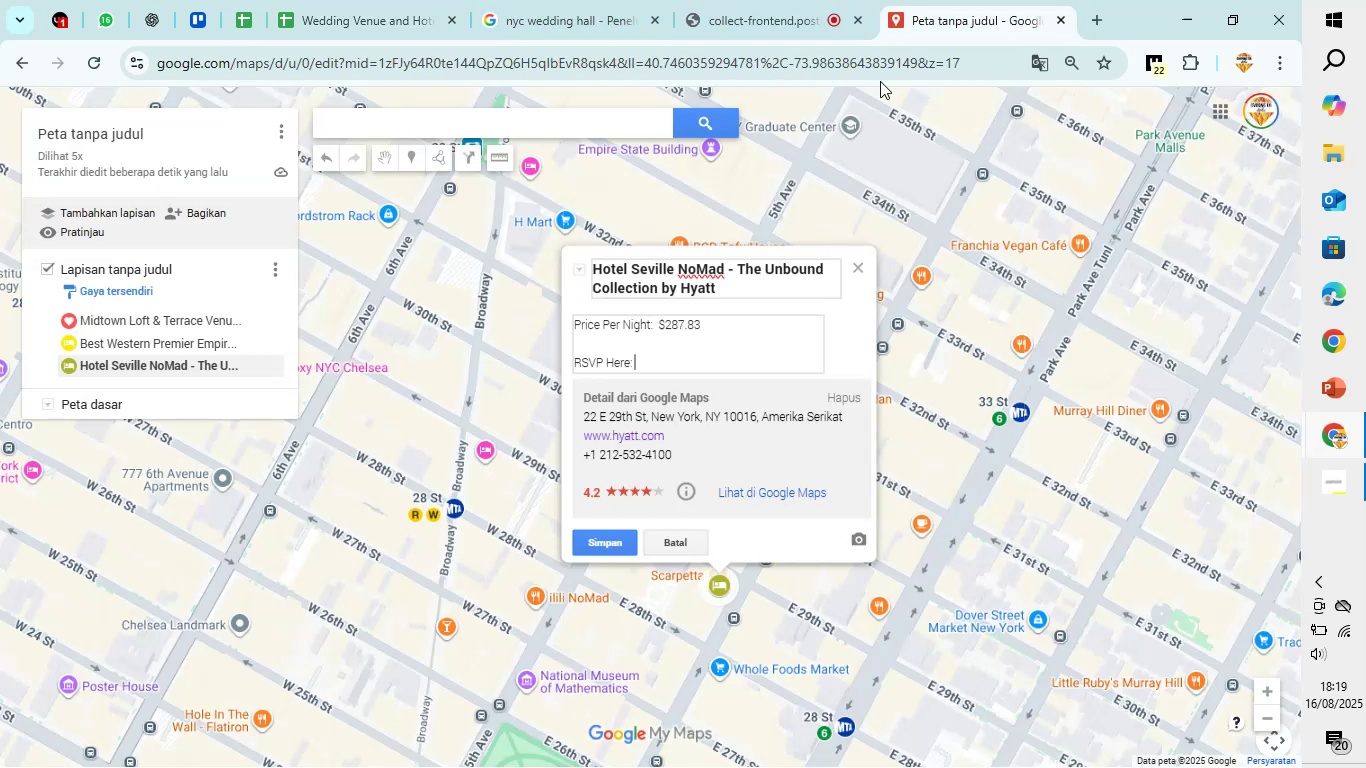 
key(Control+ControlLeft)
 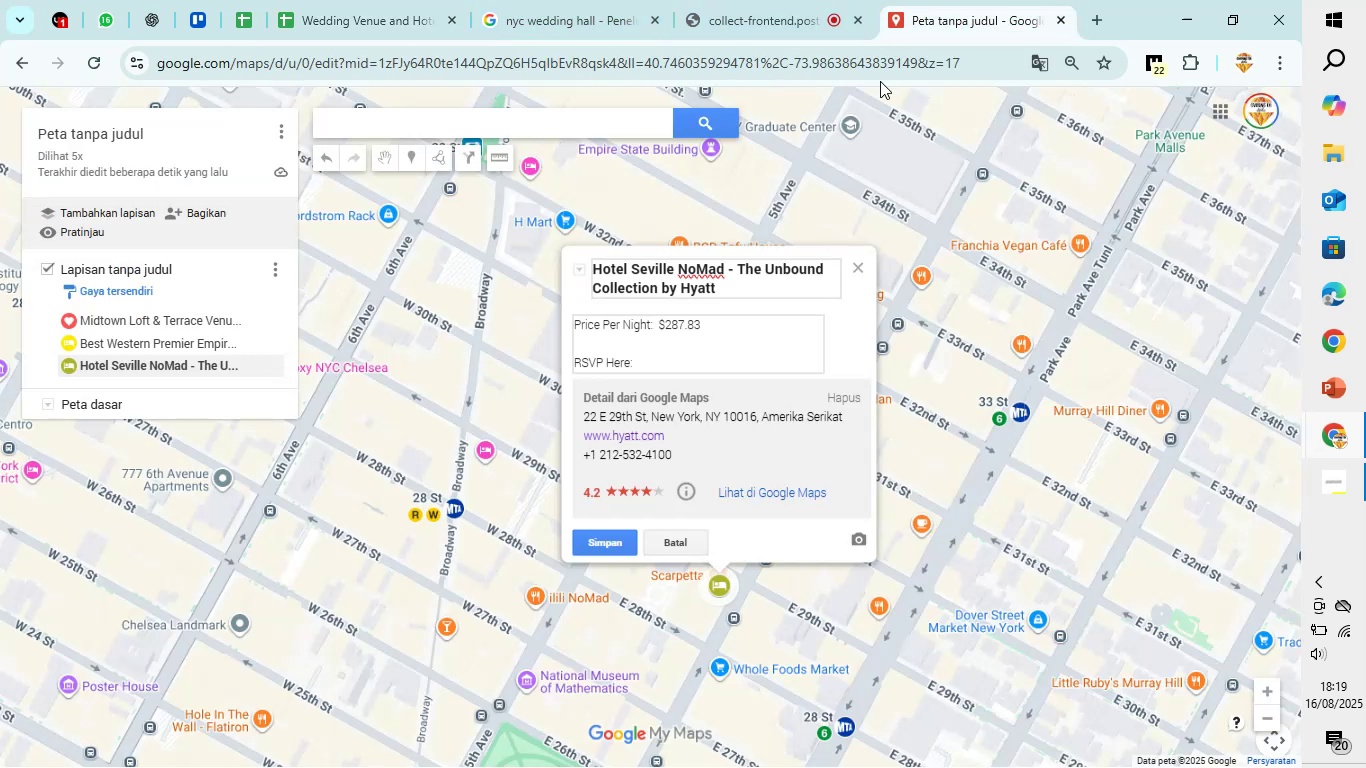 
key(Control+V)
 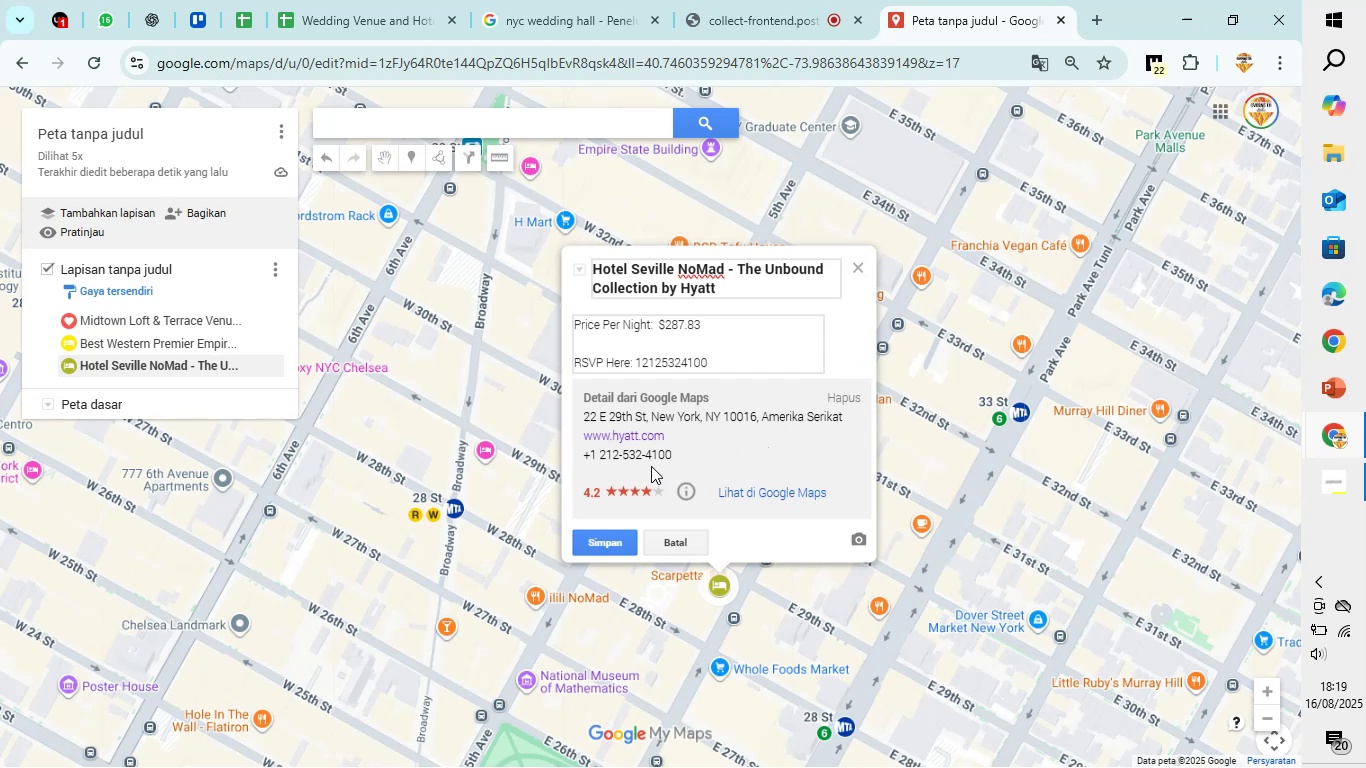 
left_click([603, 540])
 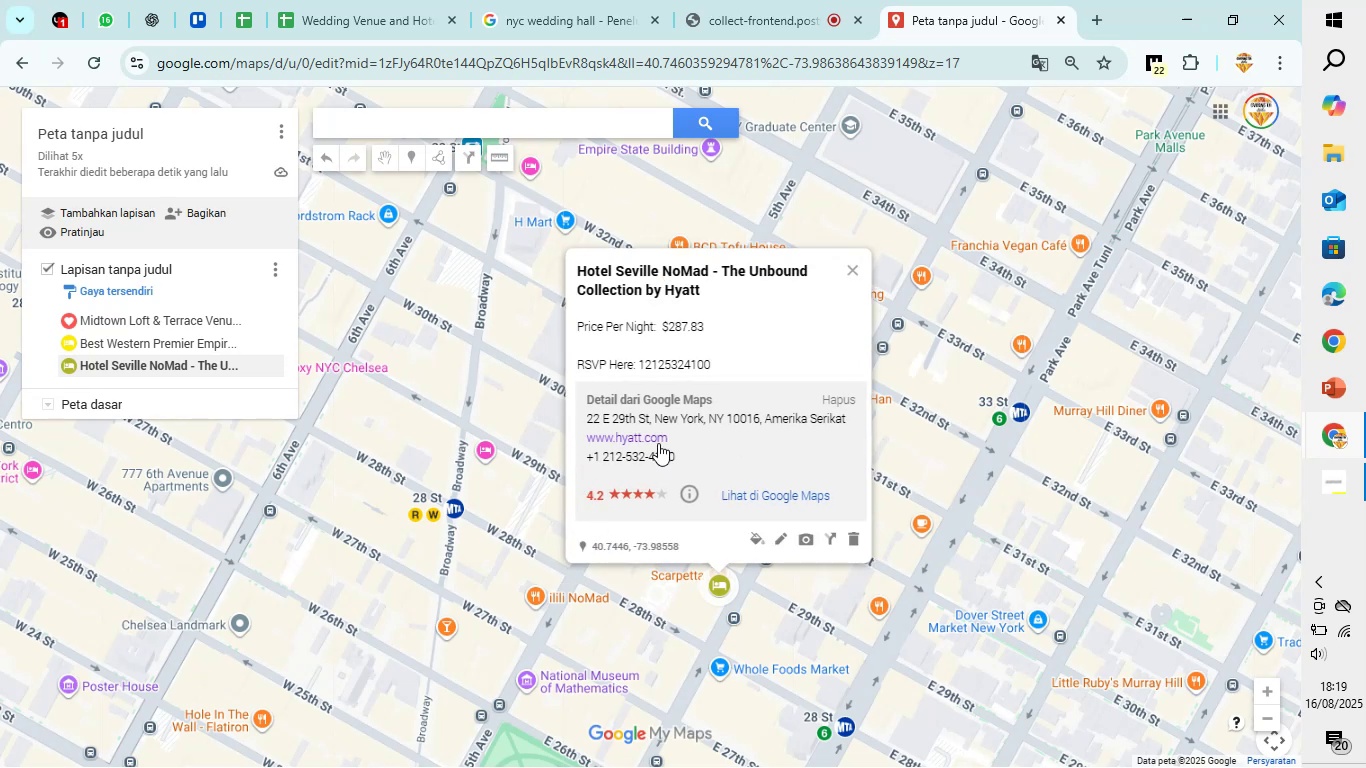 
left_click([756, 534])
 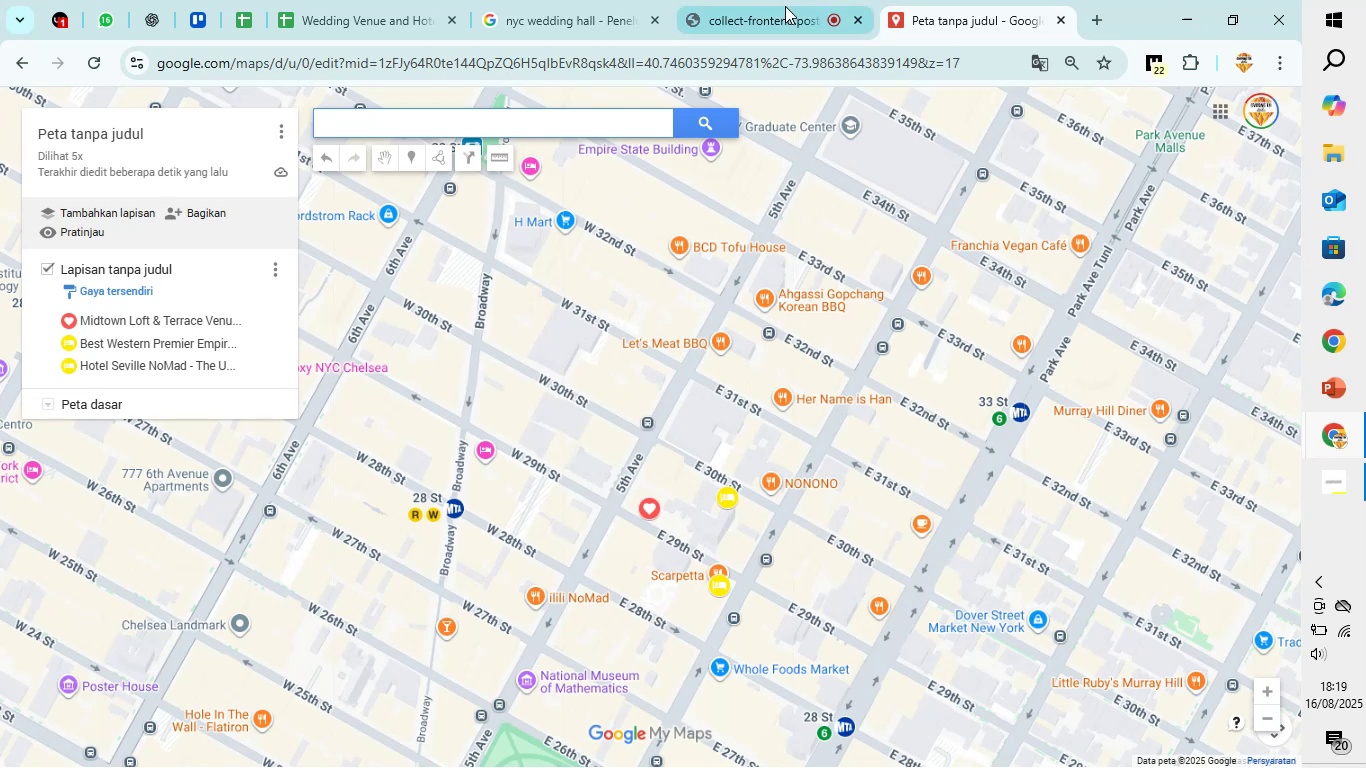 
wait(6.16)
 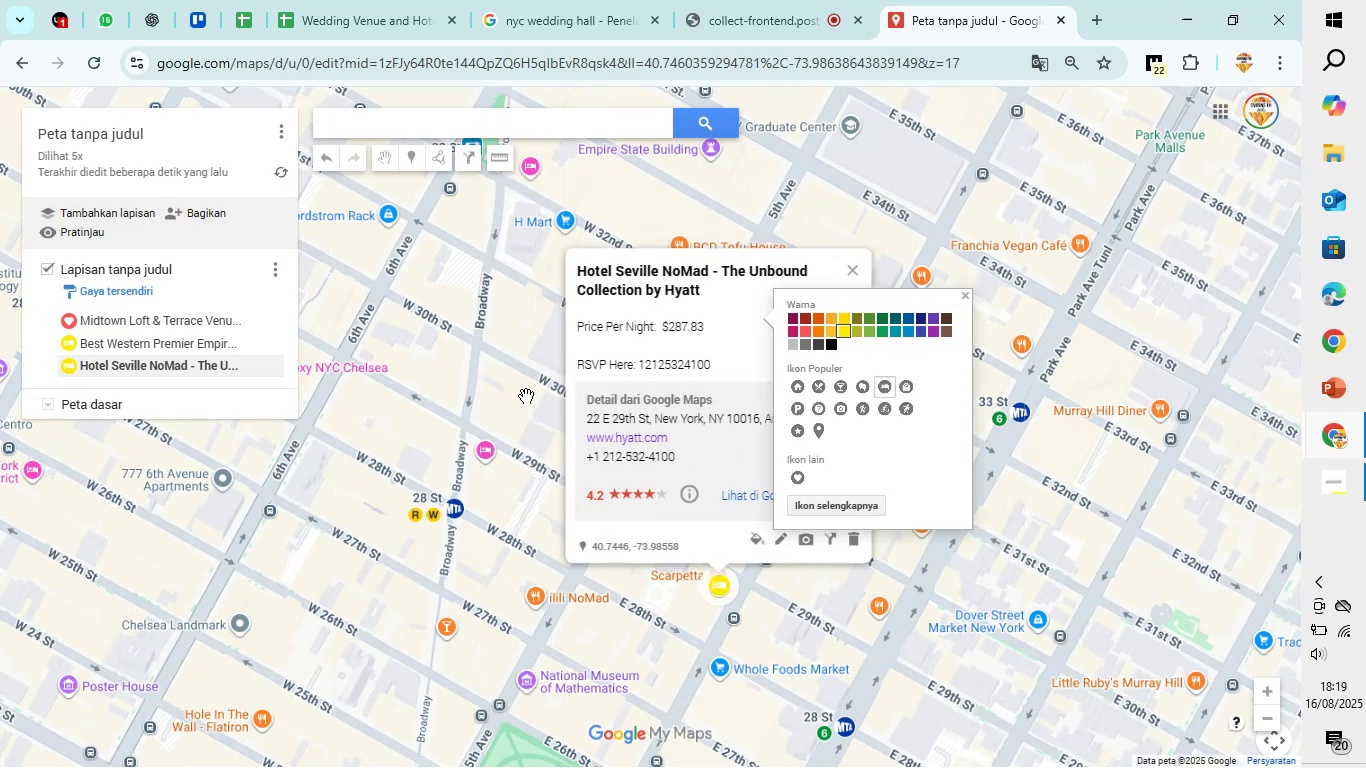 
left_click([398, 0])
 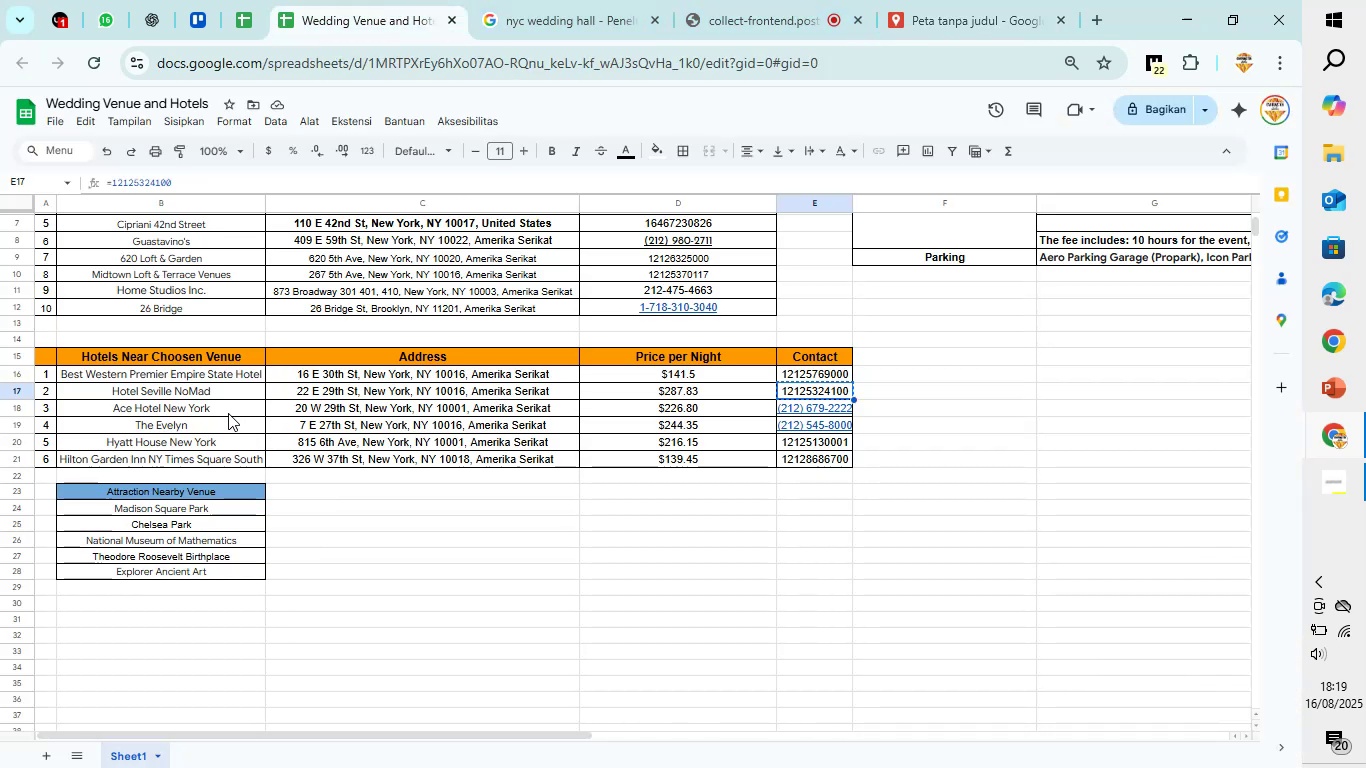 
left_click([223, 408])
 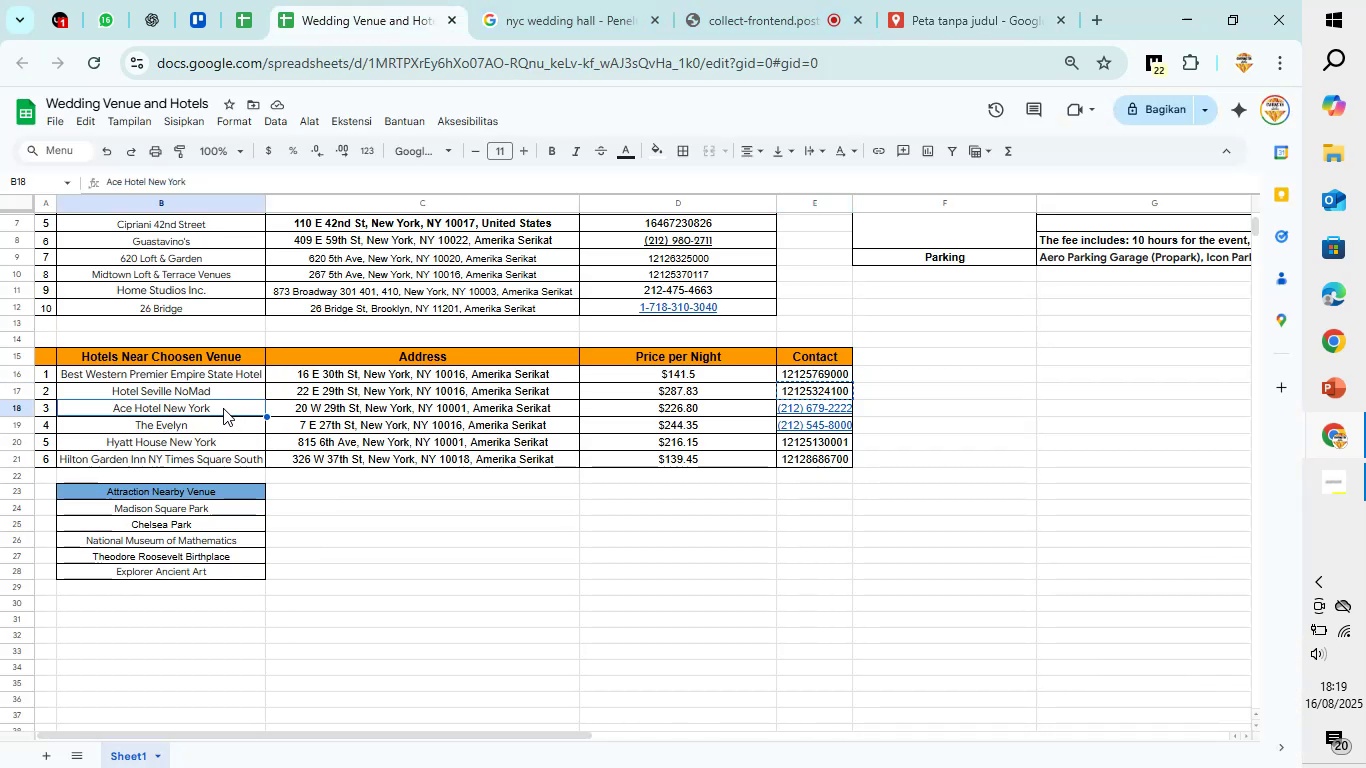 
key(Control+C)
 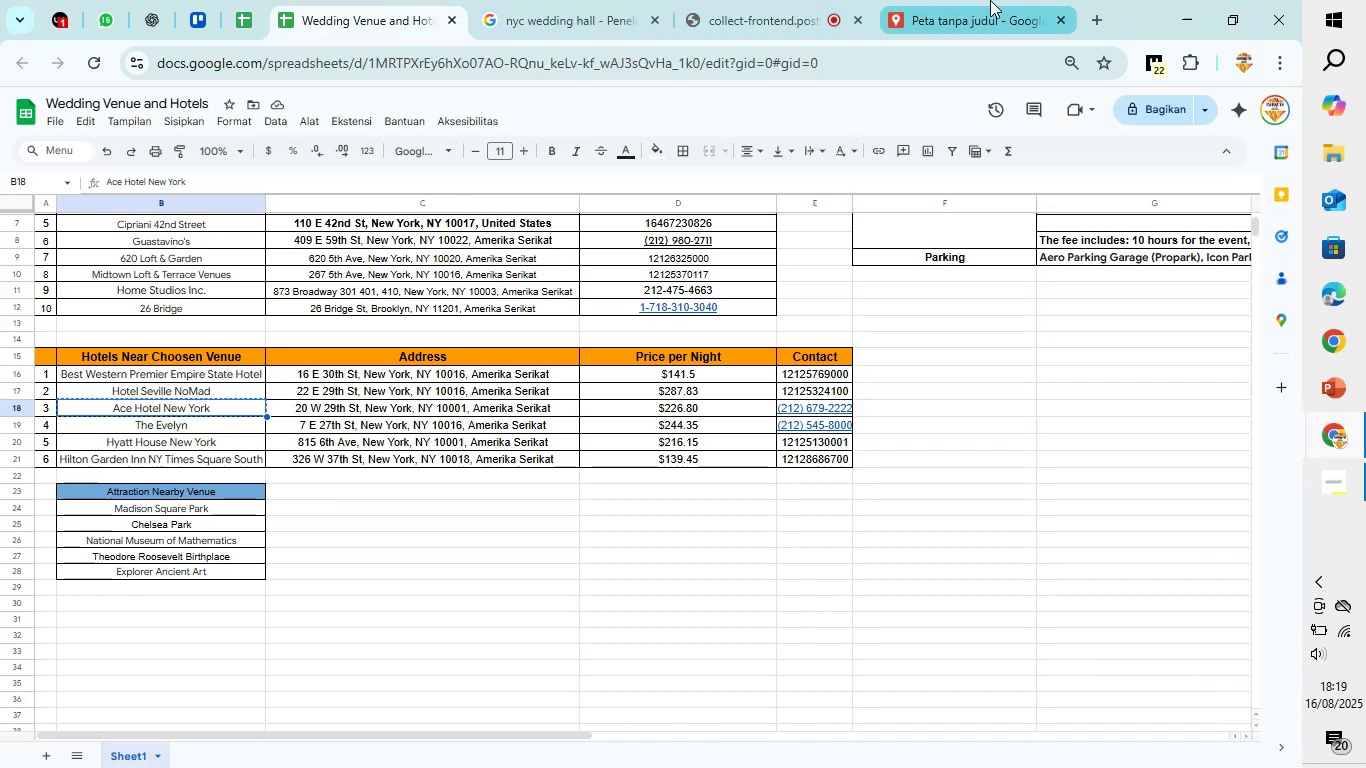 
left_click([988, 0])
 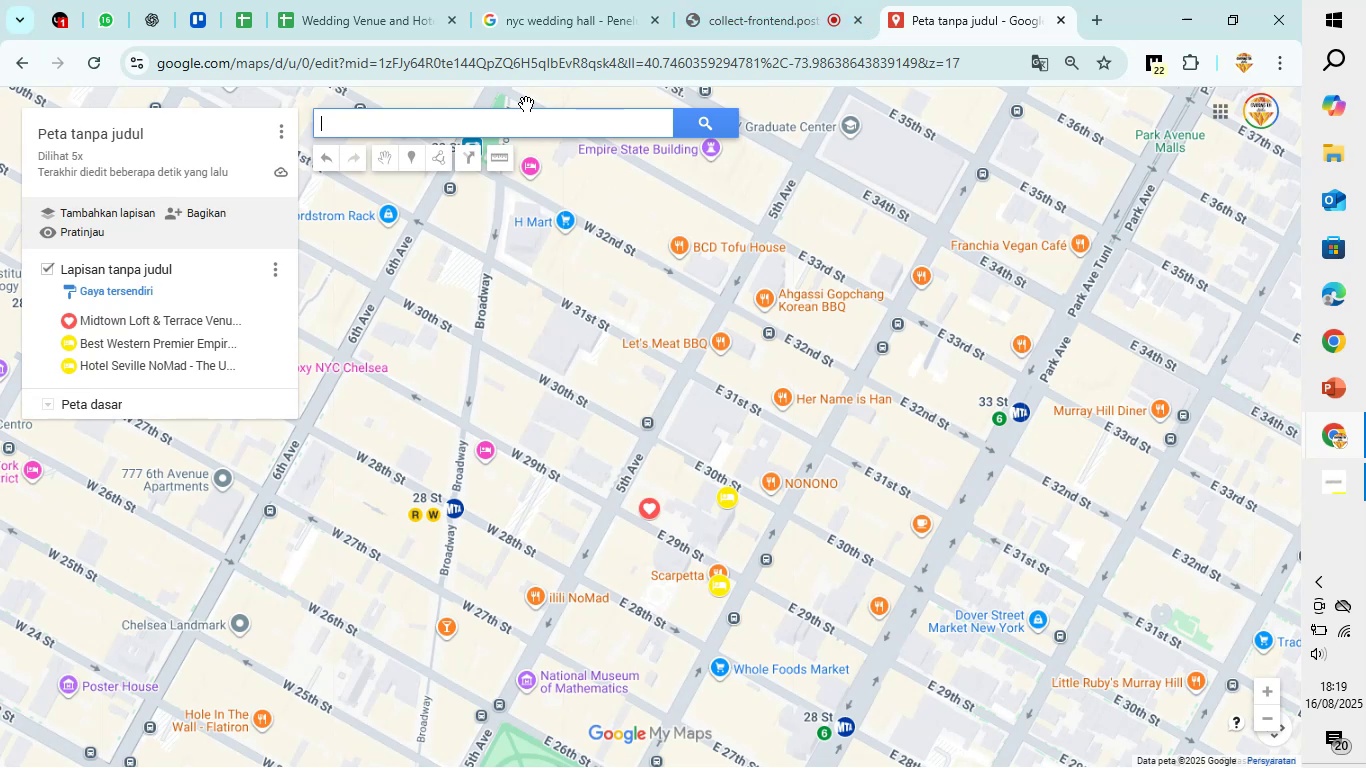 
left_click([519, 114])
 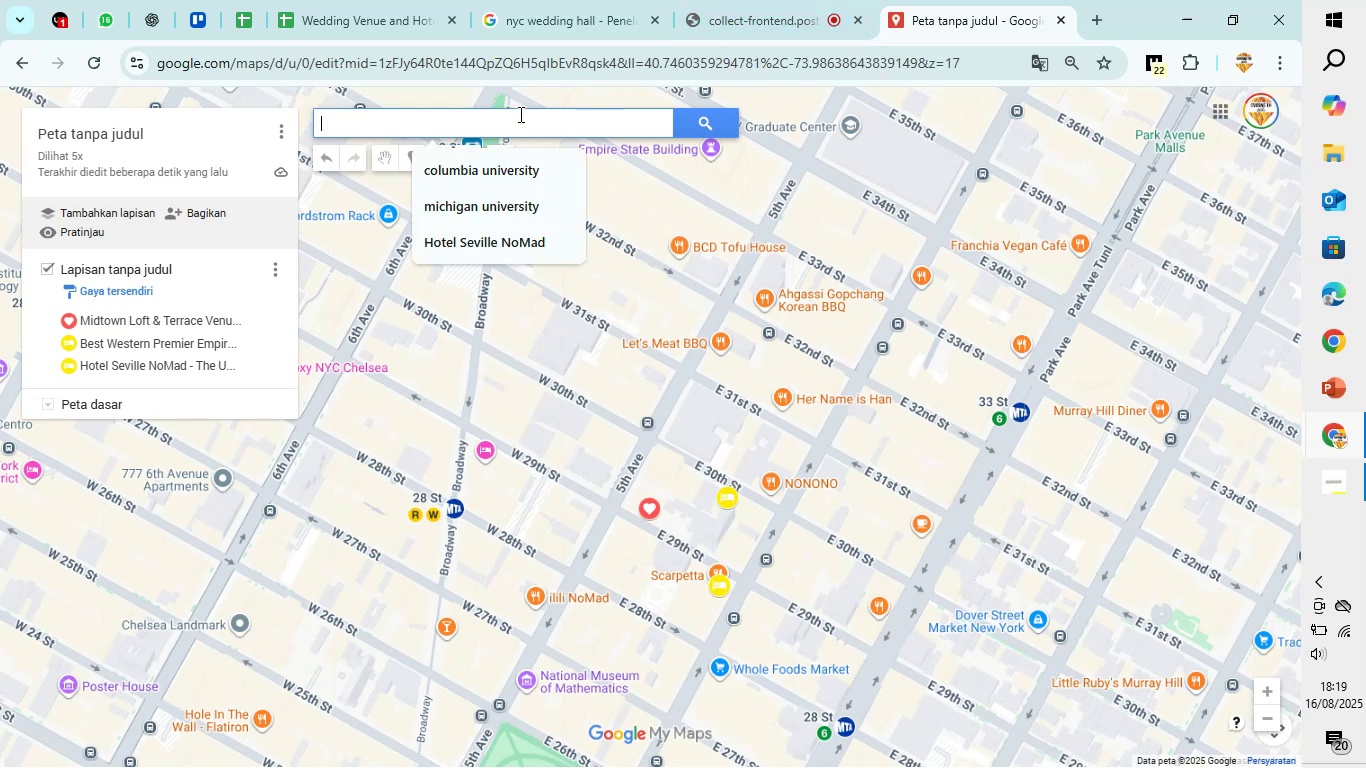 
hold_key(key=ControlLeft, duration=1.53)
 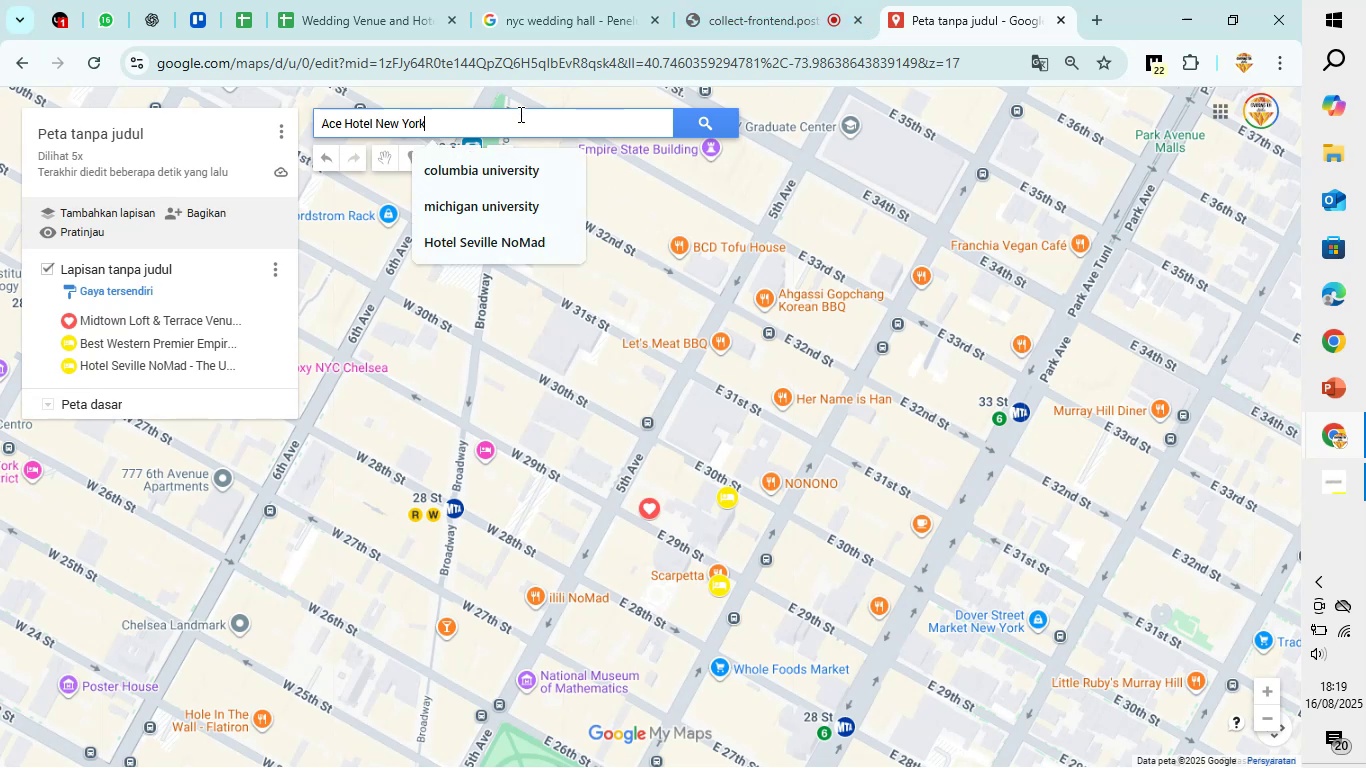 
key(Control+V)
 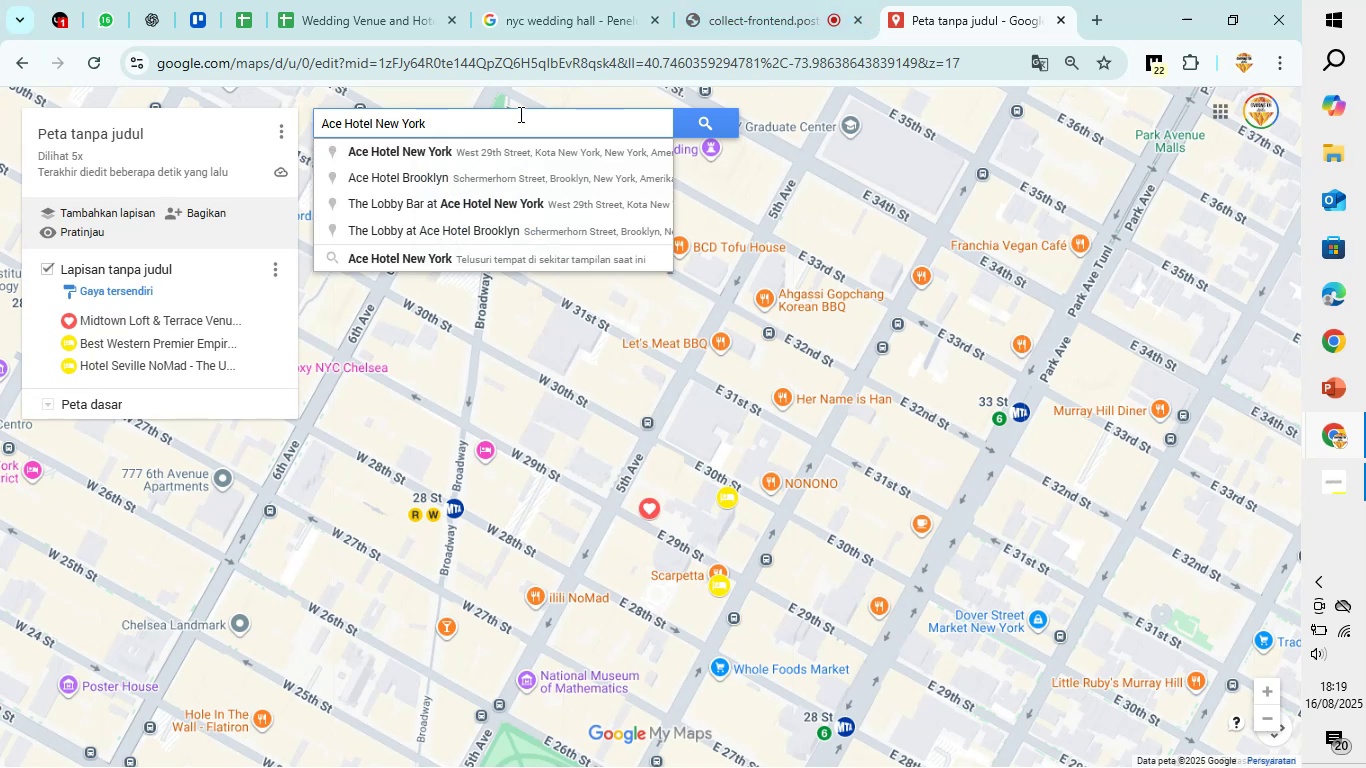 
key(Control+ControlLeft)
 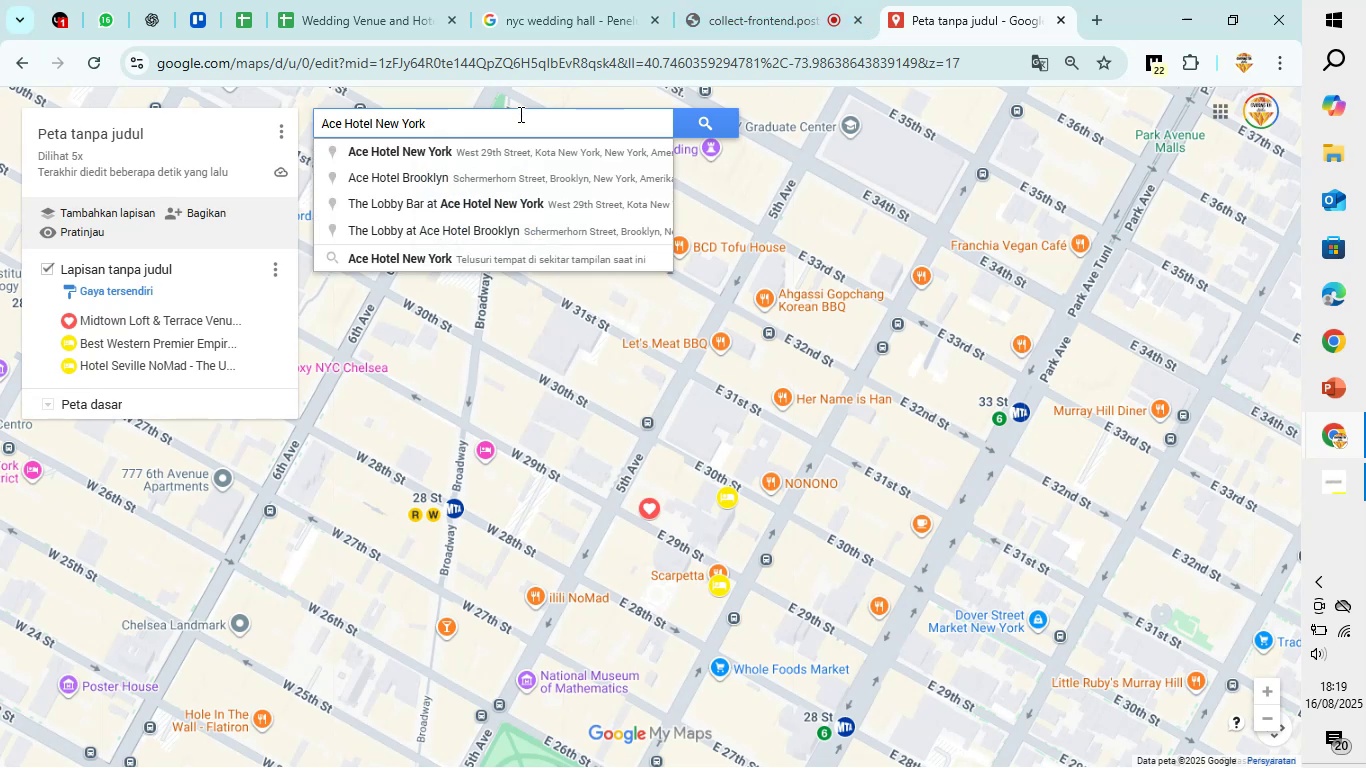 
key(Enter)
 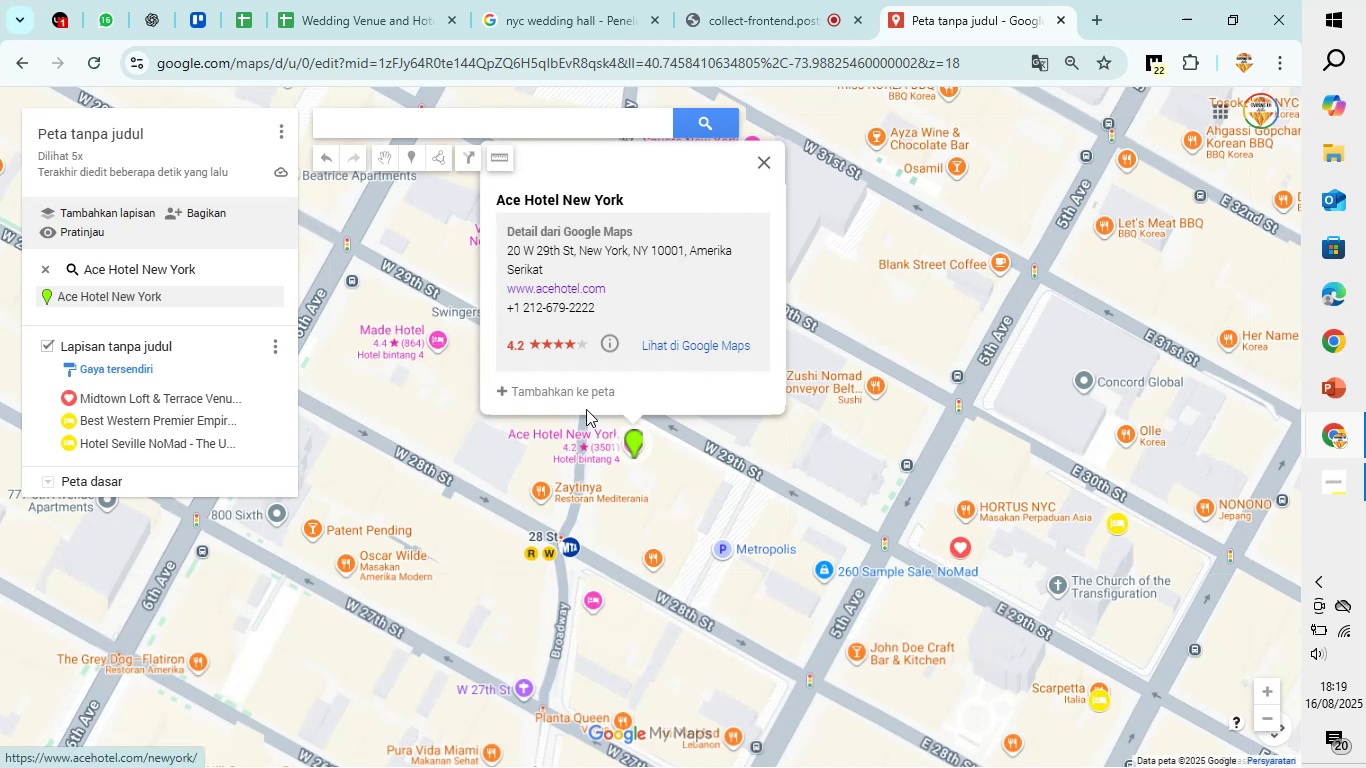 
left_click([586, 396])
 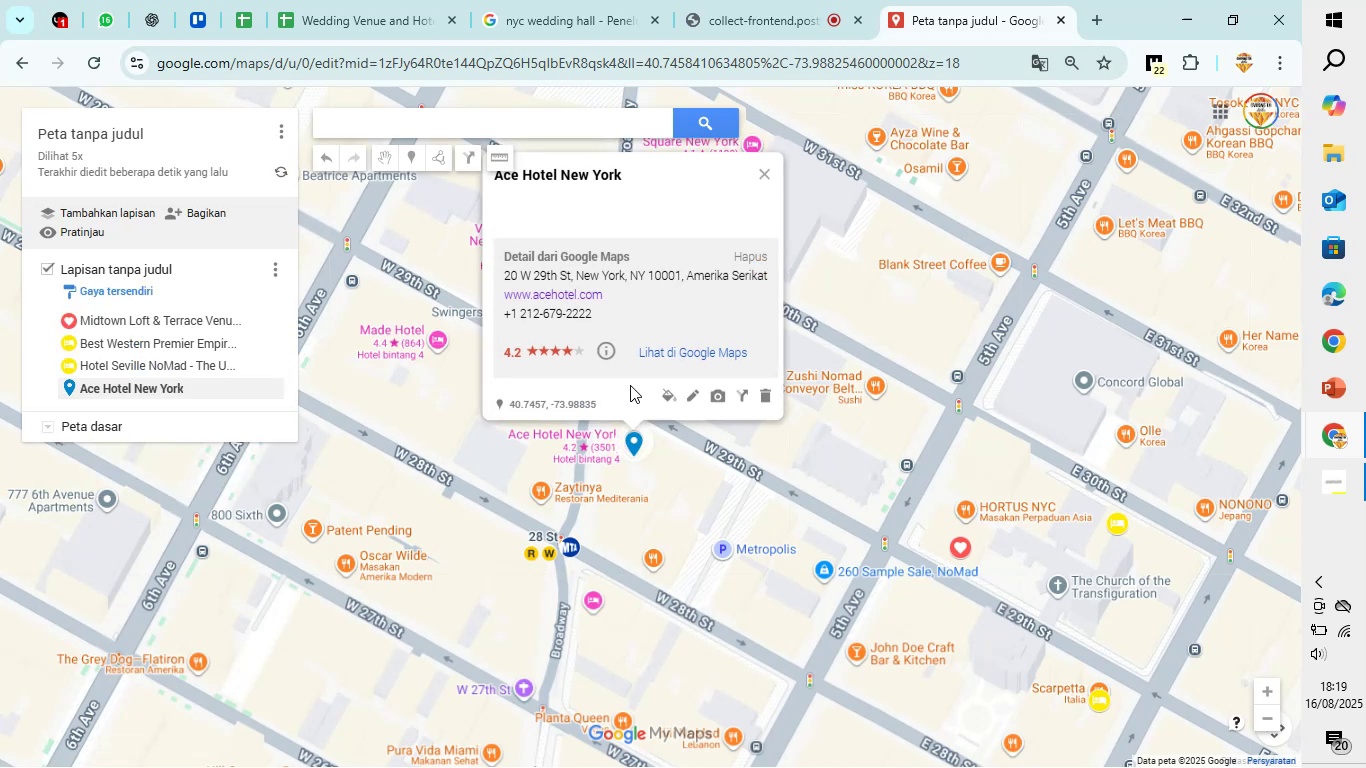 
mouse_move([686, 398])
 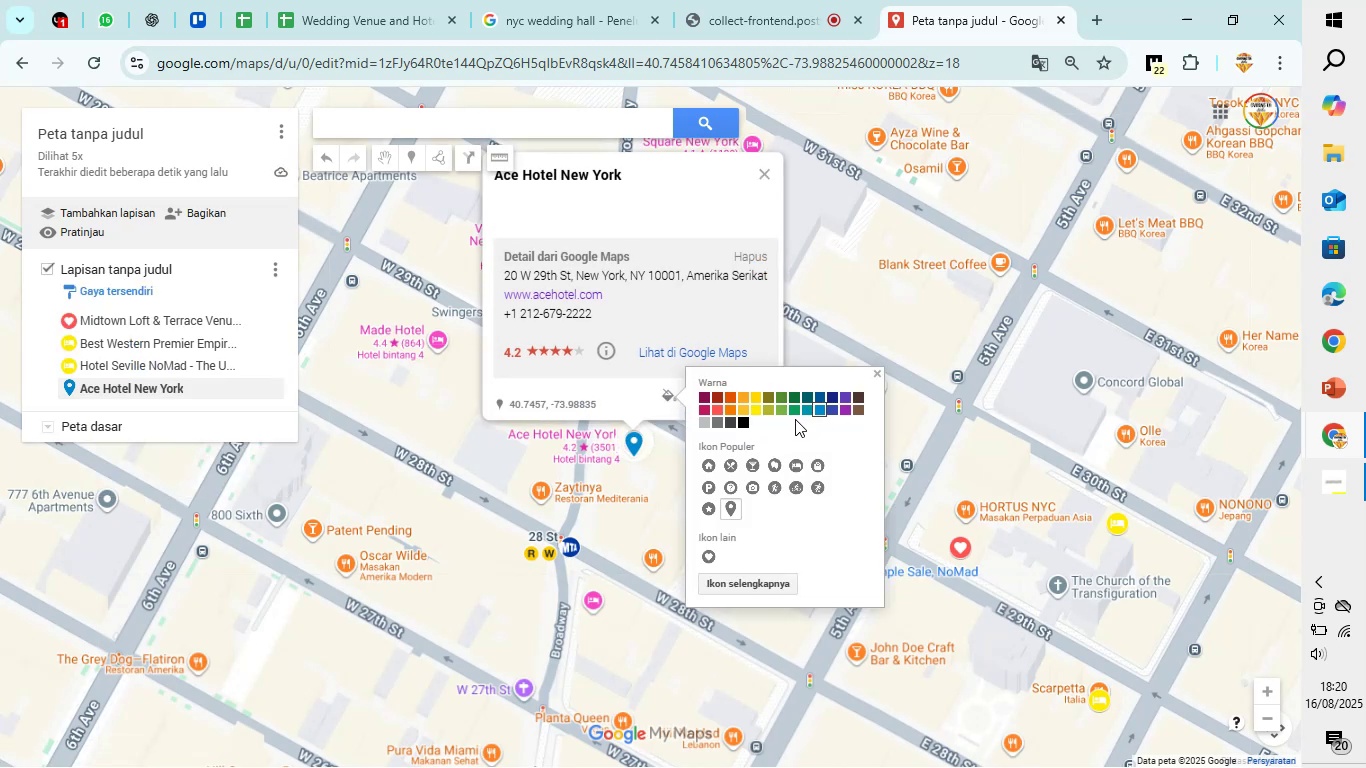 
wait(5.74)
 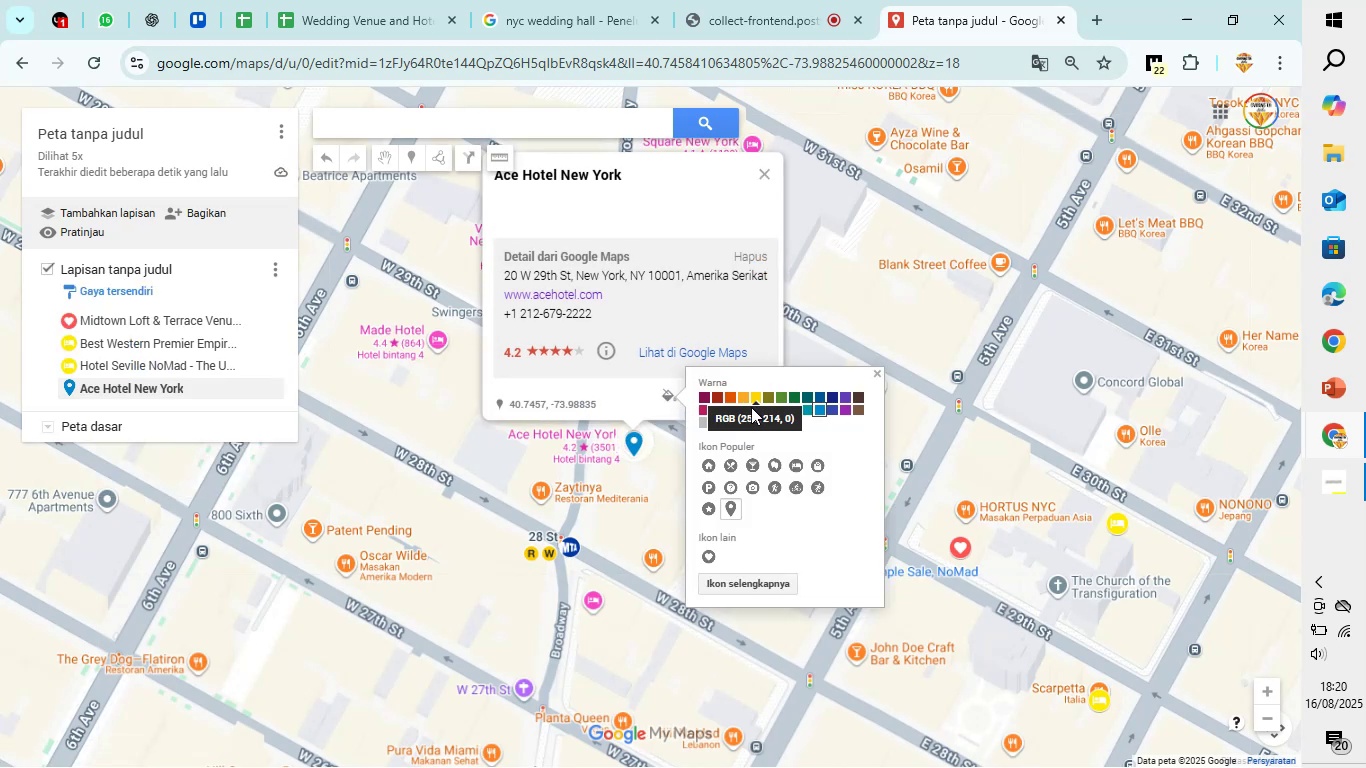 
left_click([757, 415])
 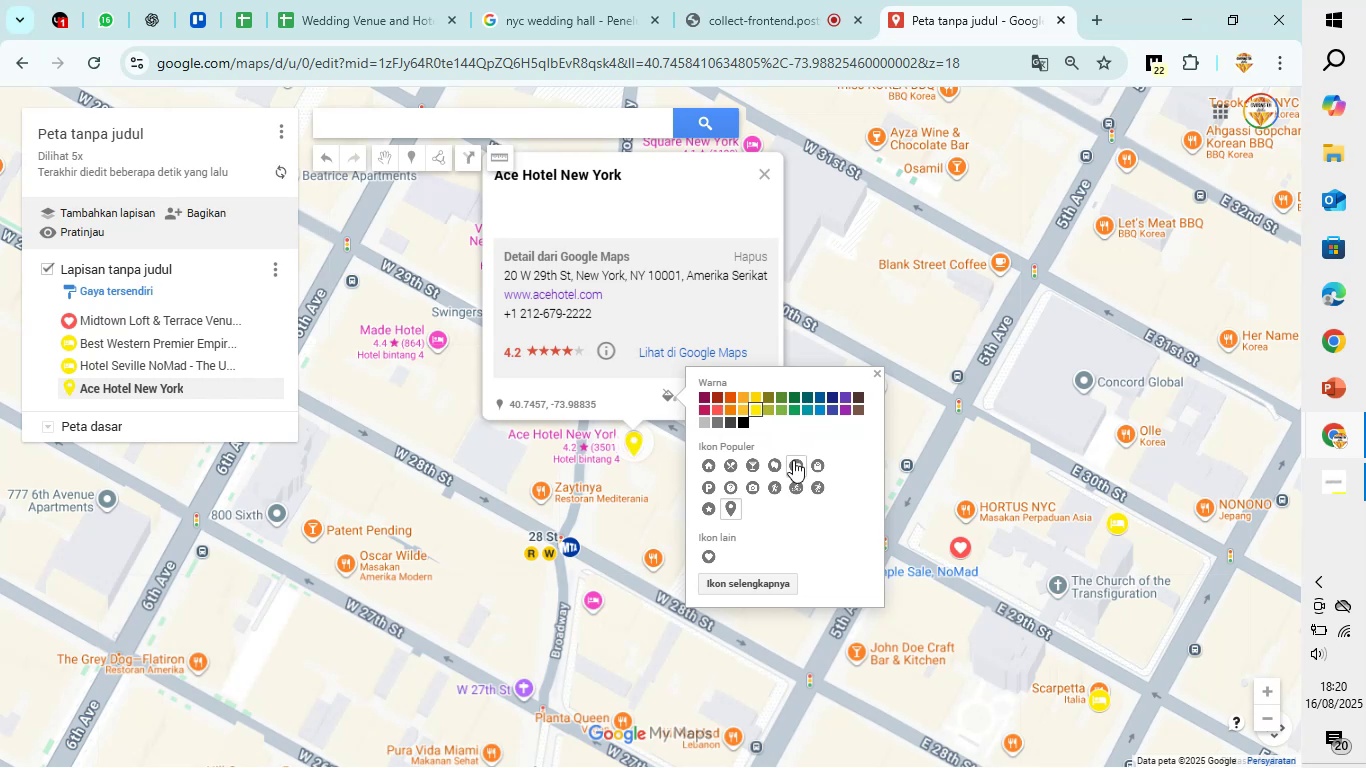 
left_click([797, 460])
 